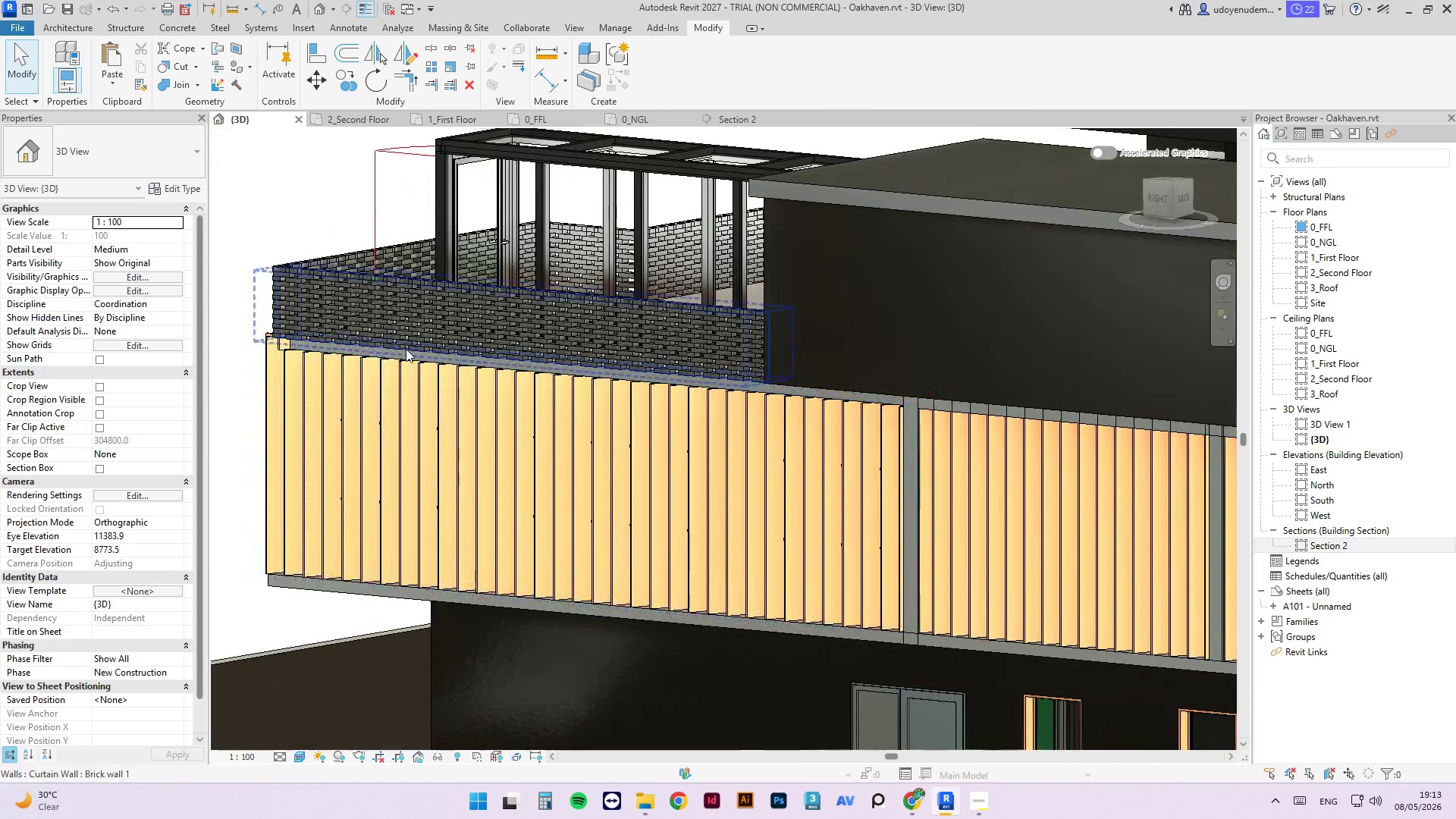 
left_click([589, 545])
 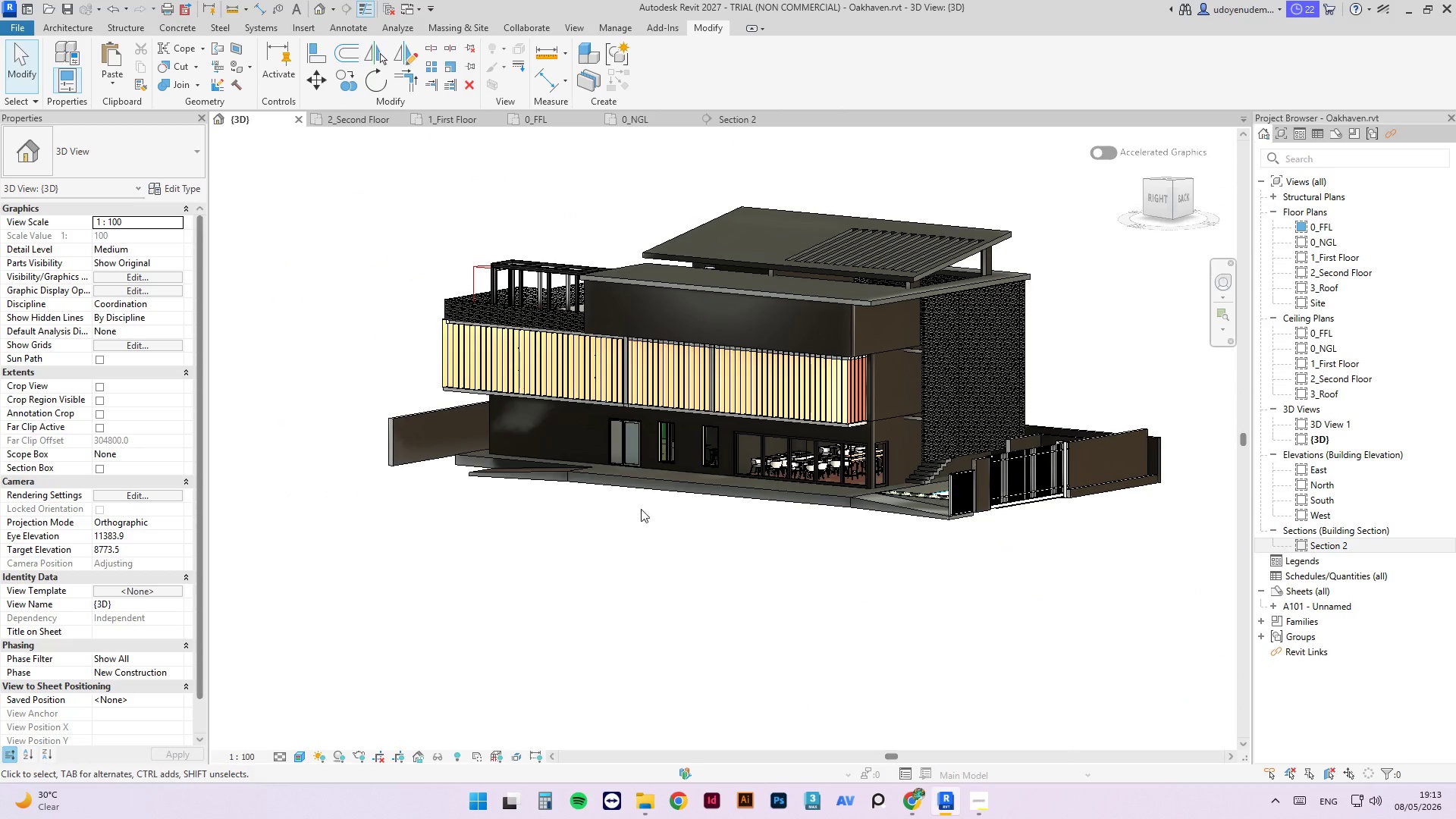 
scroll: coordinate [553, 307], scroll_direction: down, amount: 9.0
 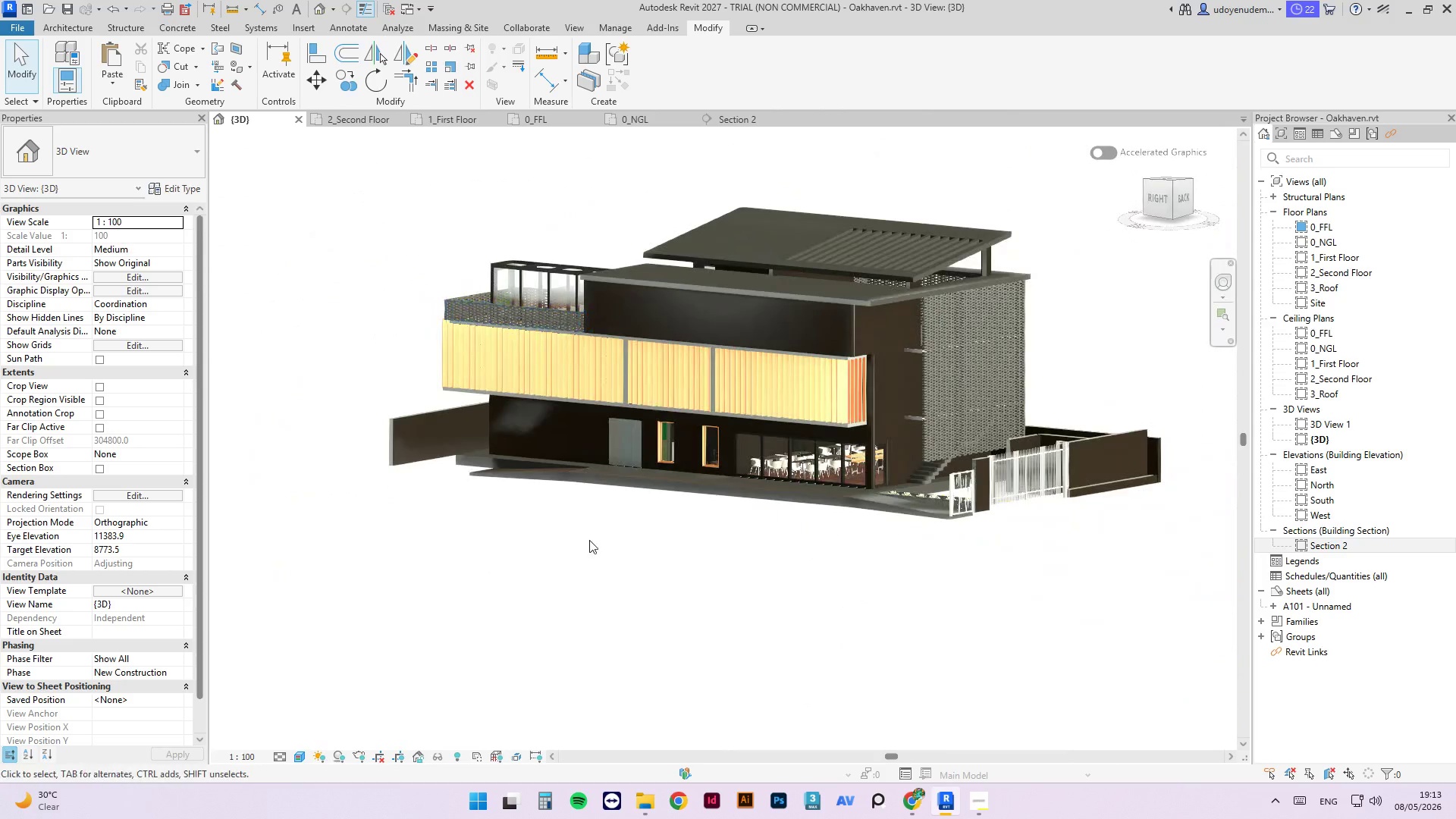 
hold_key(key=ShiftLeft, duration=5.86)
 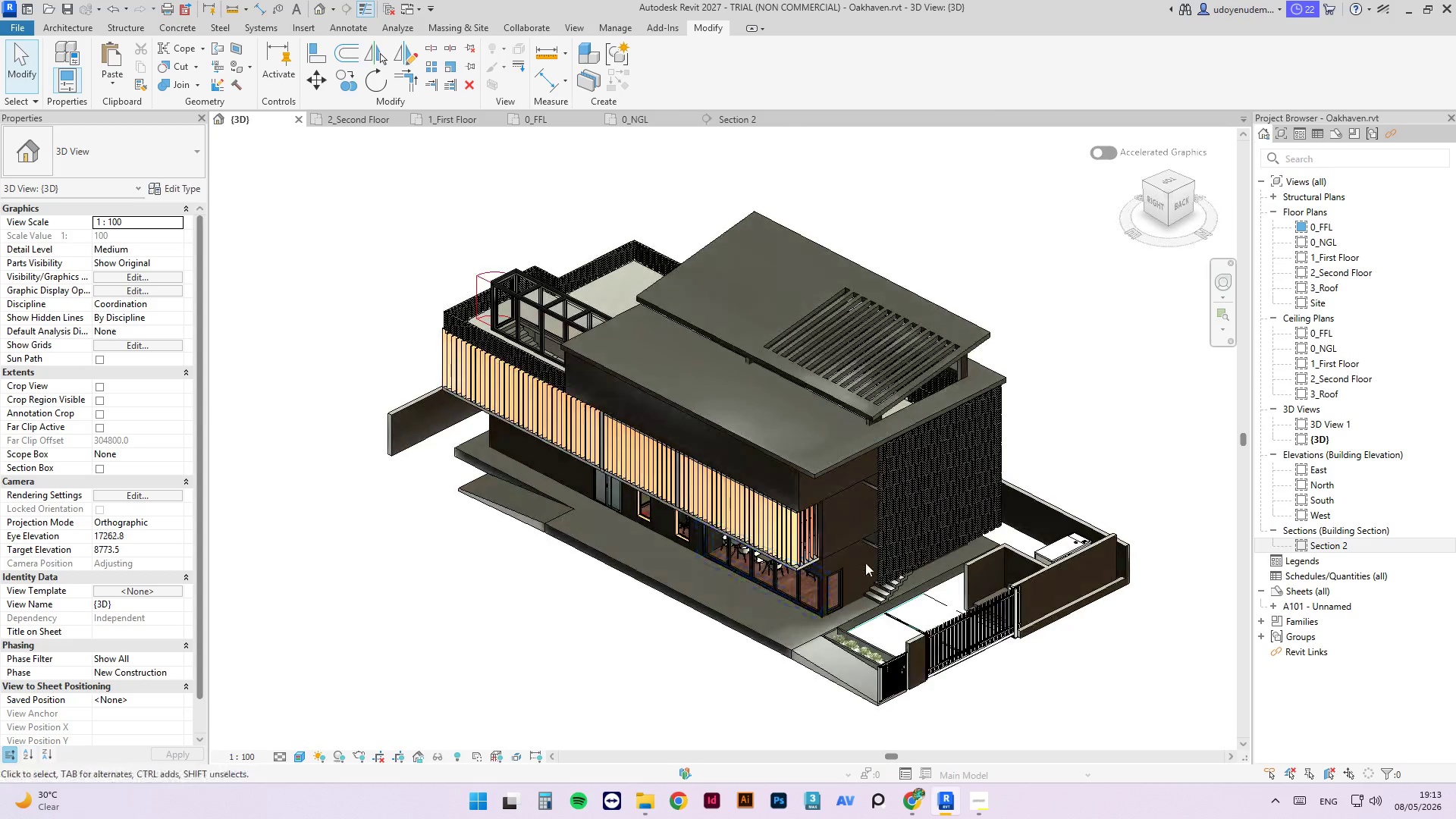 
scroll: coordinate [742, 563], scroll_direction: up, amount: 10.0
 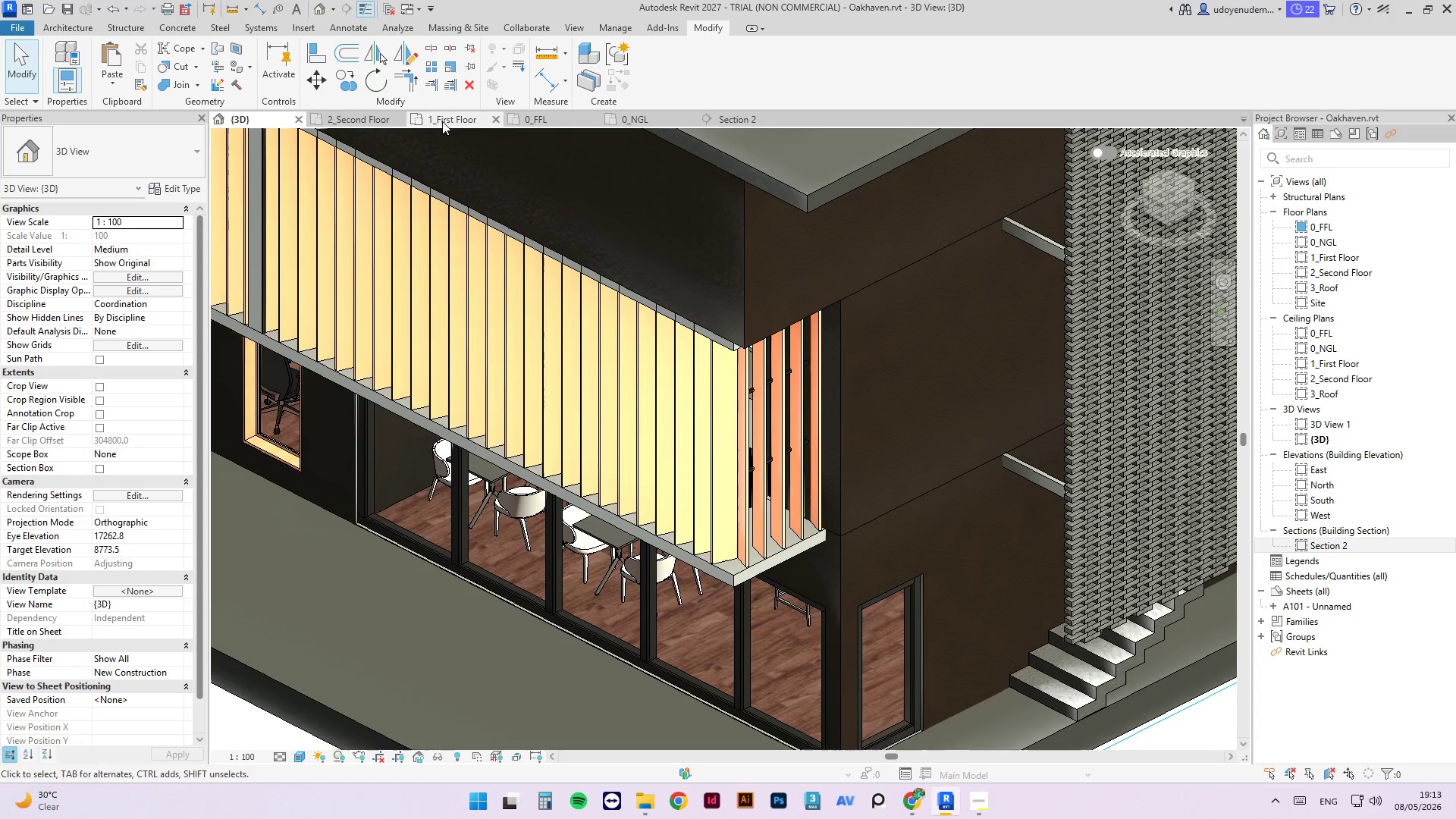 
scroll: coordinate [731, 621], scroll_direction: down, amount: 11.0
 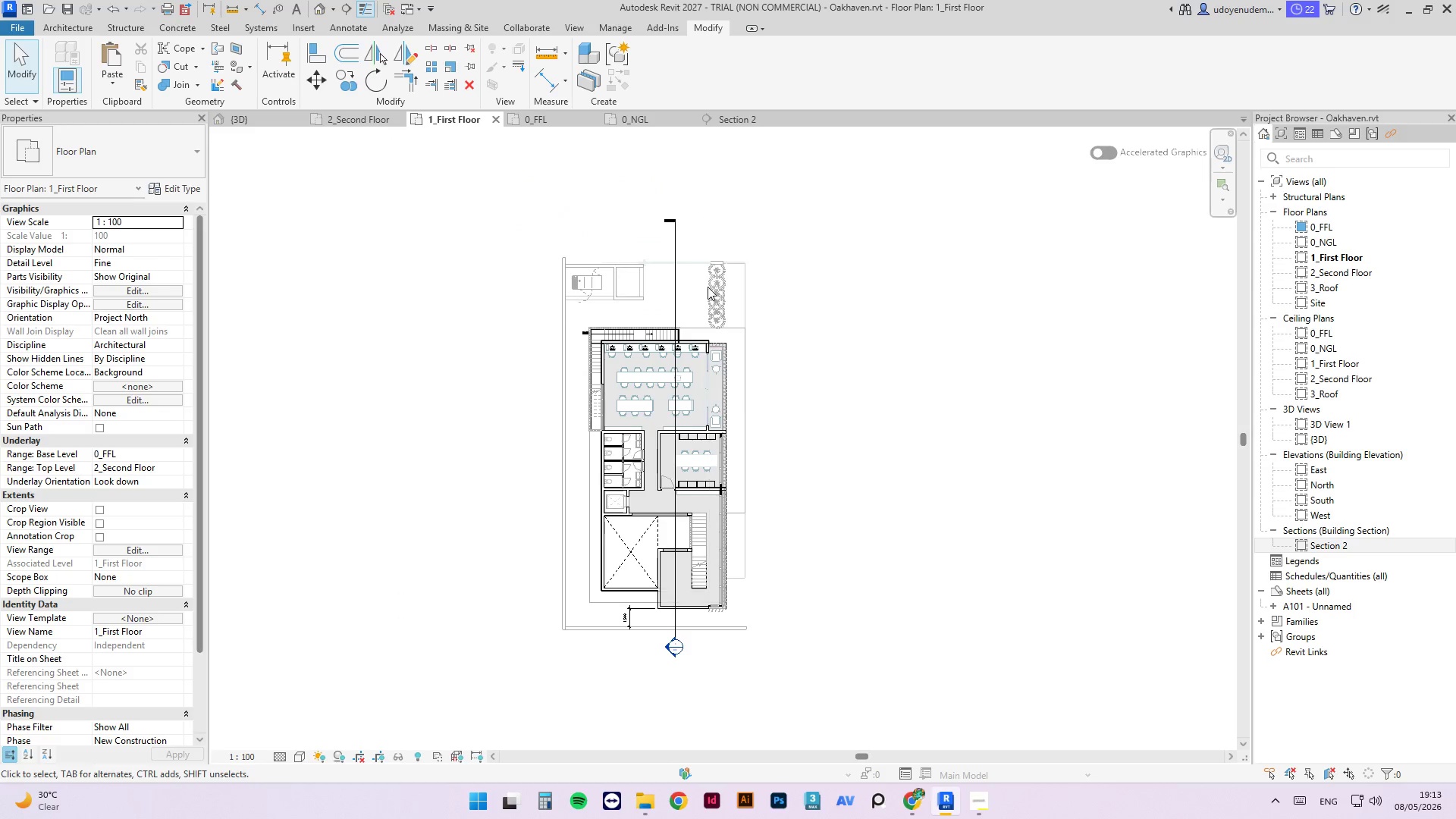 
scroll: coordinate [692, 653], scroll_direction: up, amount: 17.0
 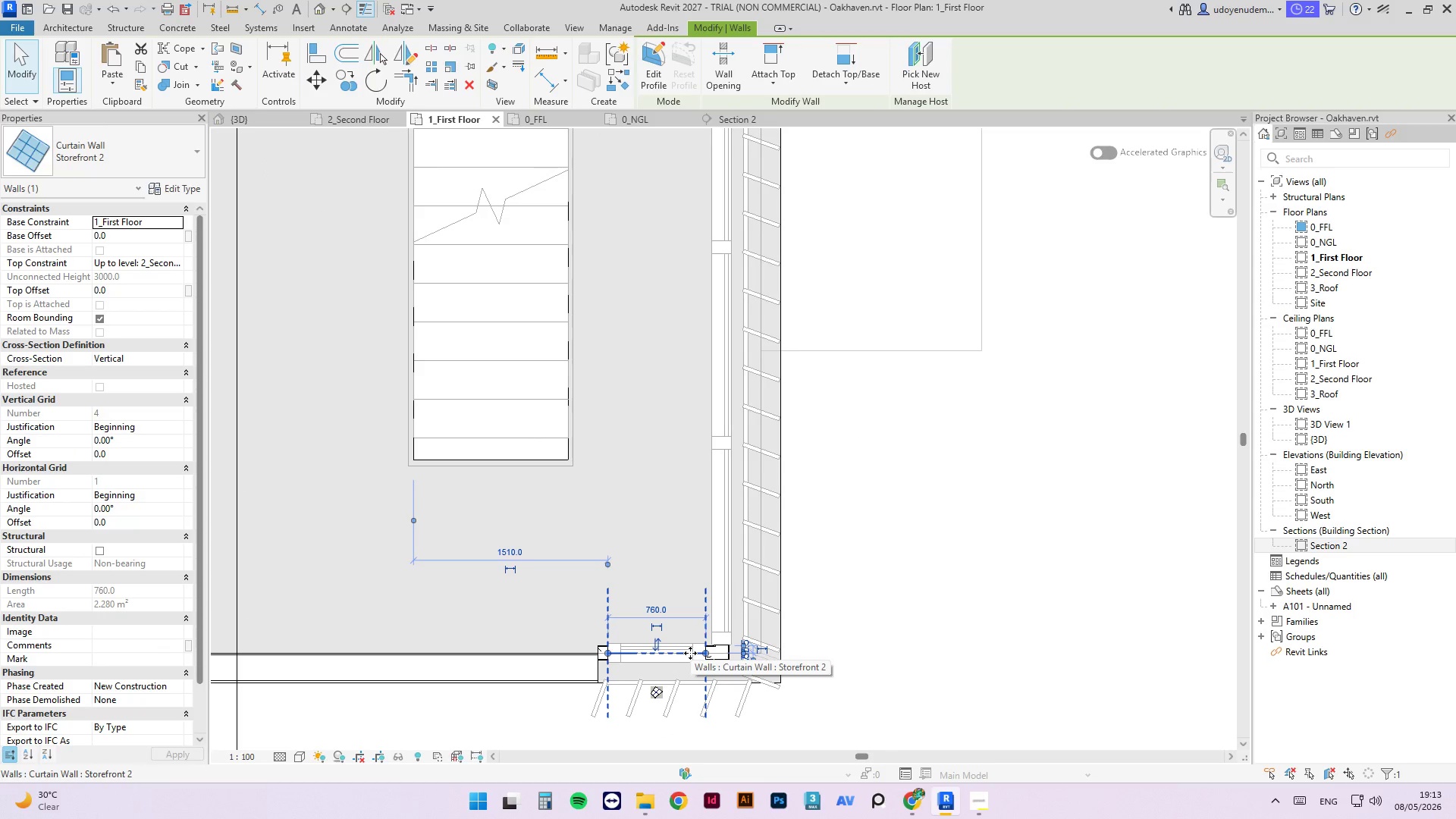 
key(Delete)
 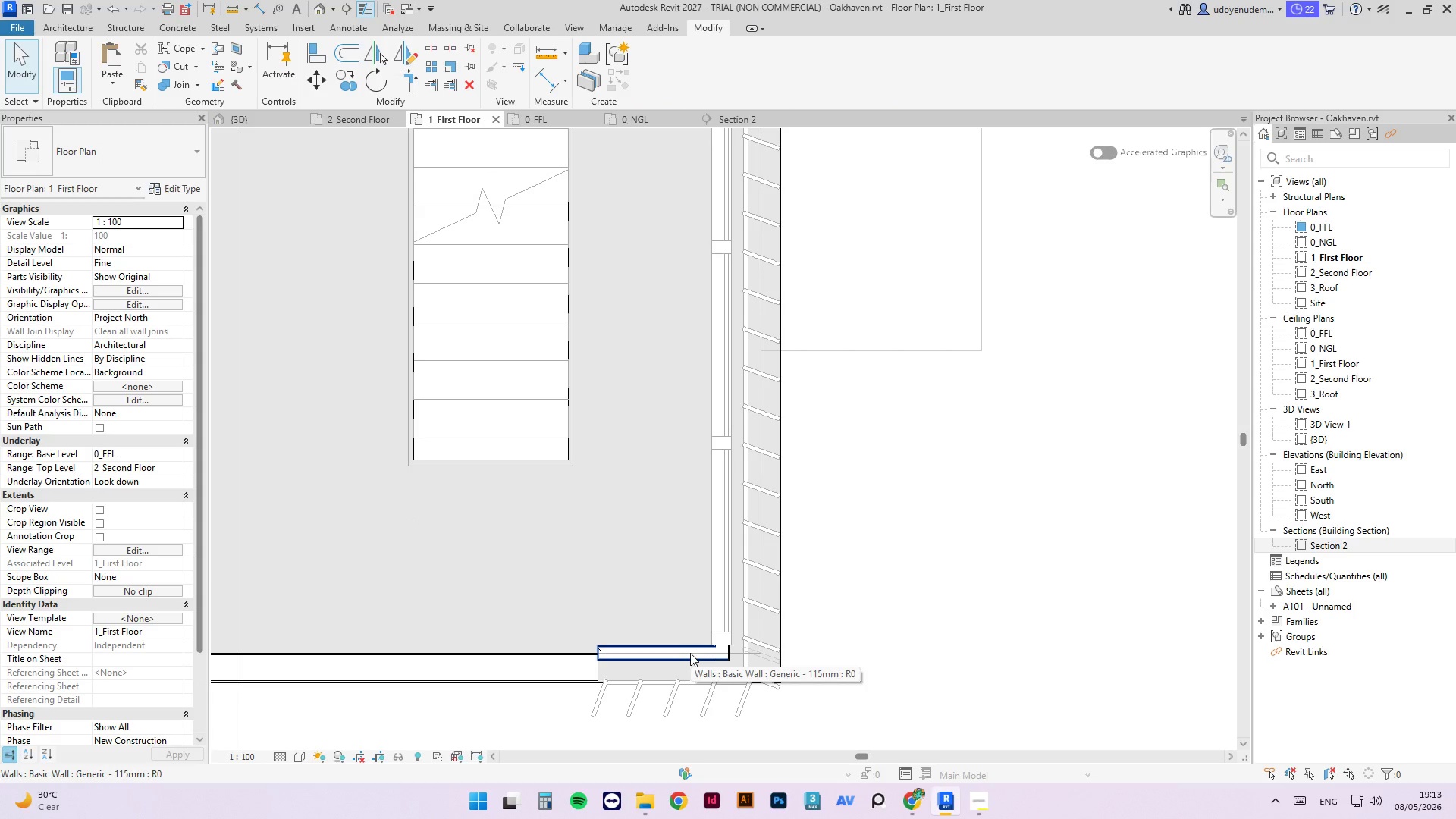 
left_click([690, 653])
 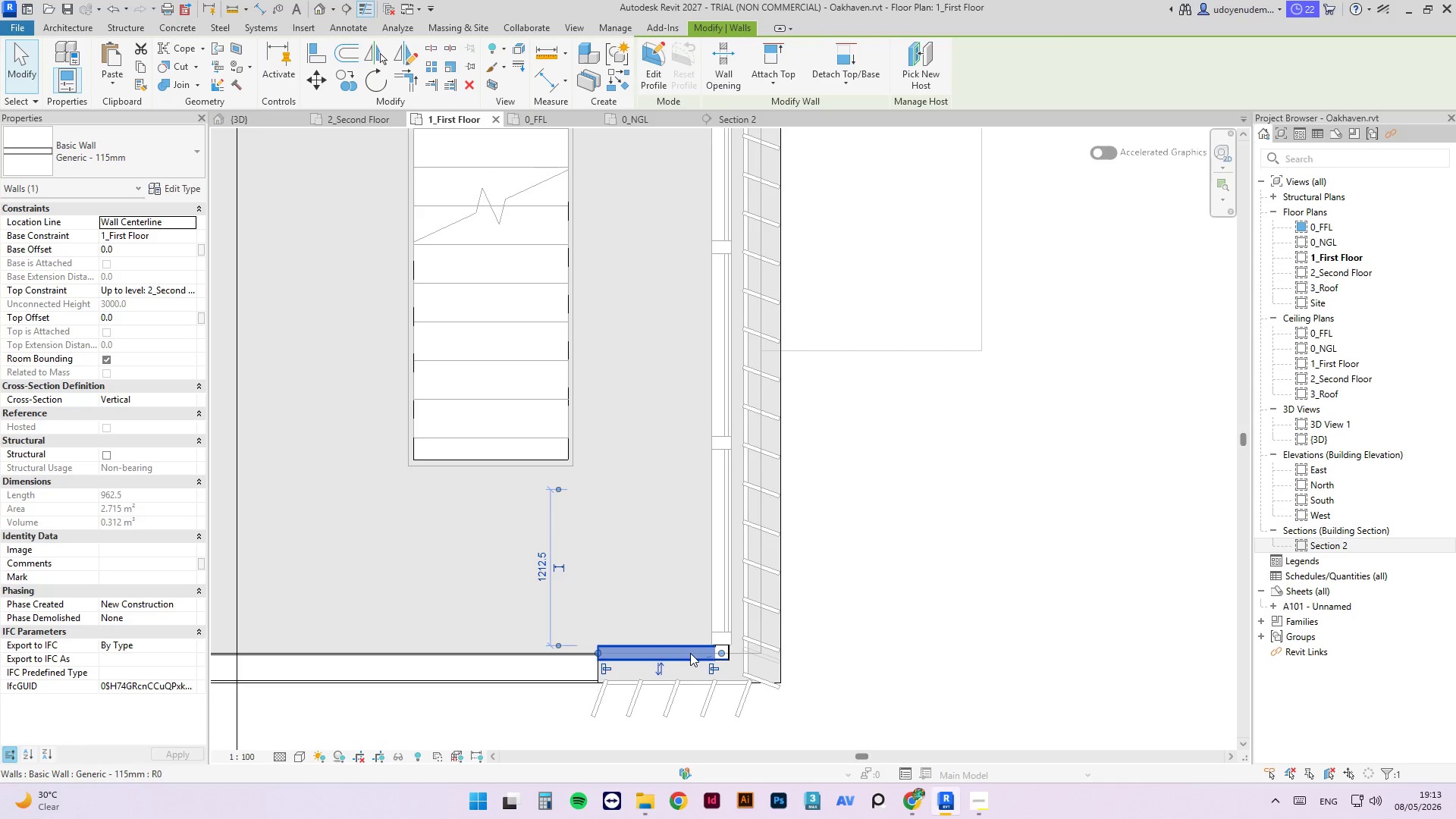 
key(Delete)
 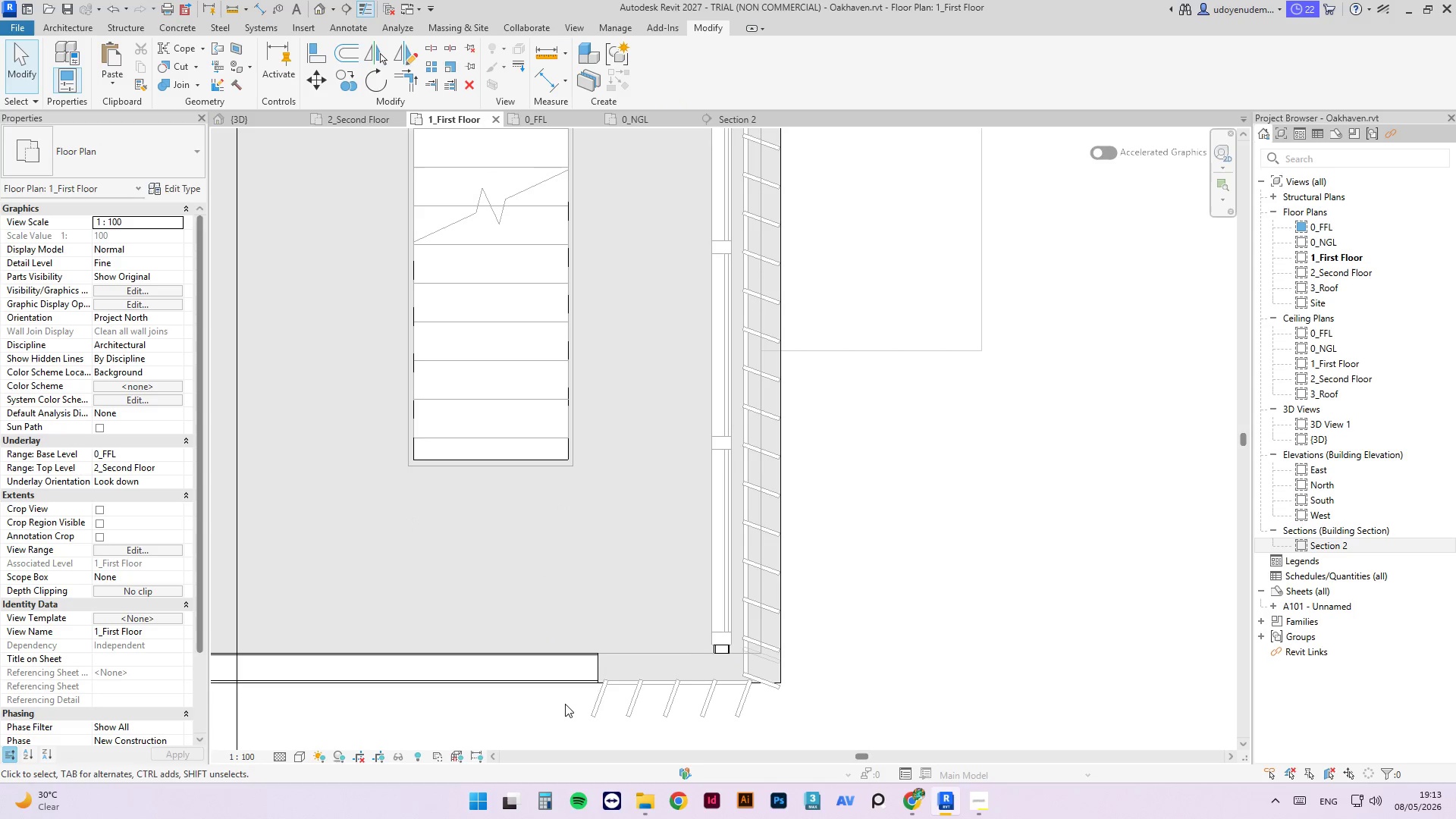 
scroll: coordinate [596, 709], scroll_direction: up, amount: 2.0
 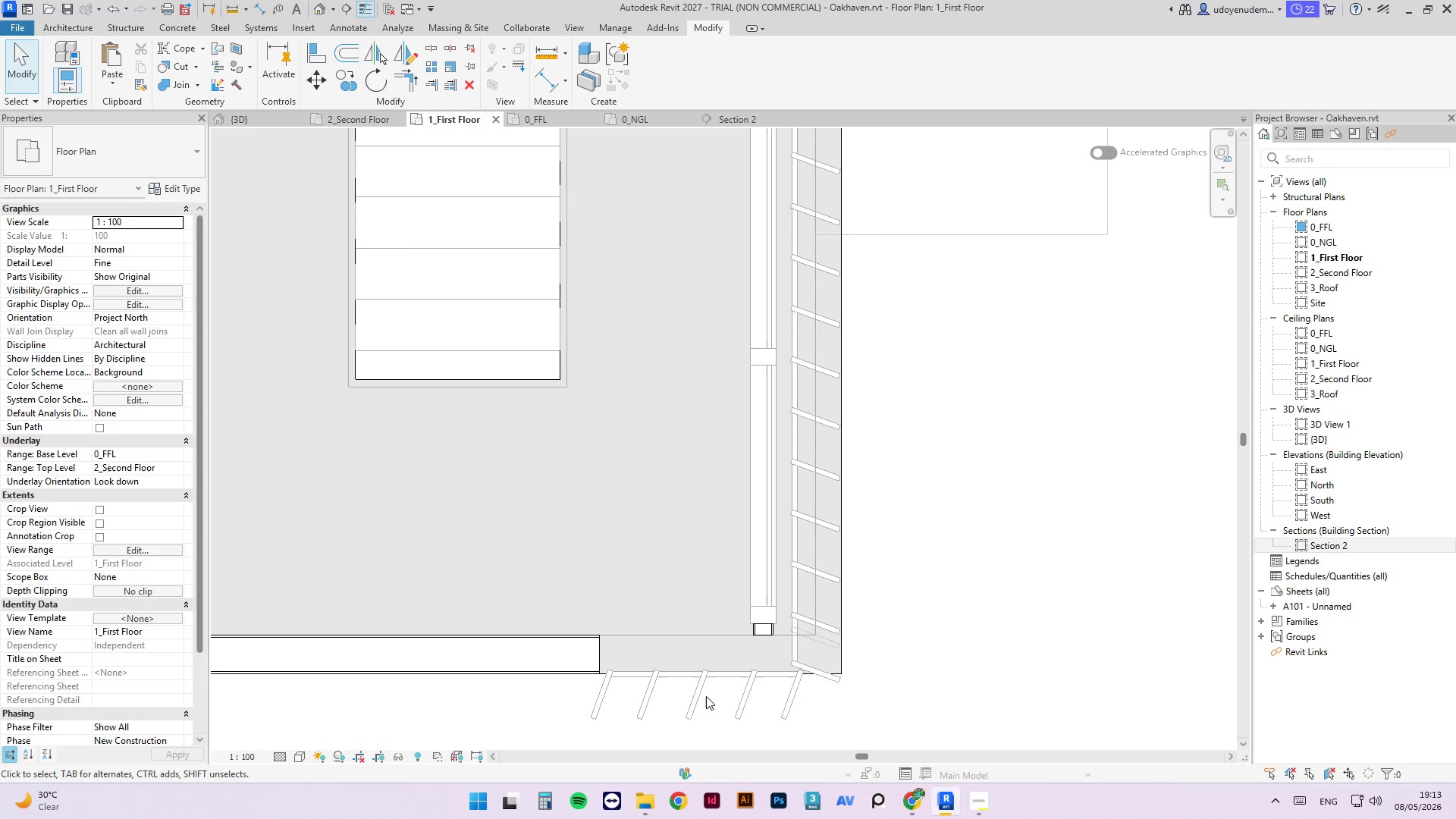 
left_click([698, 694])
 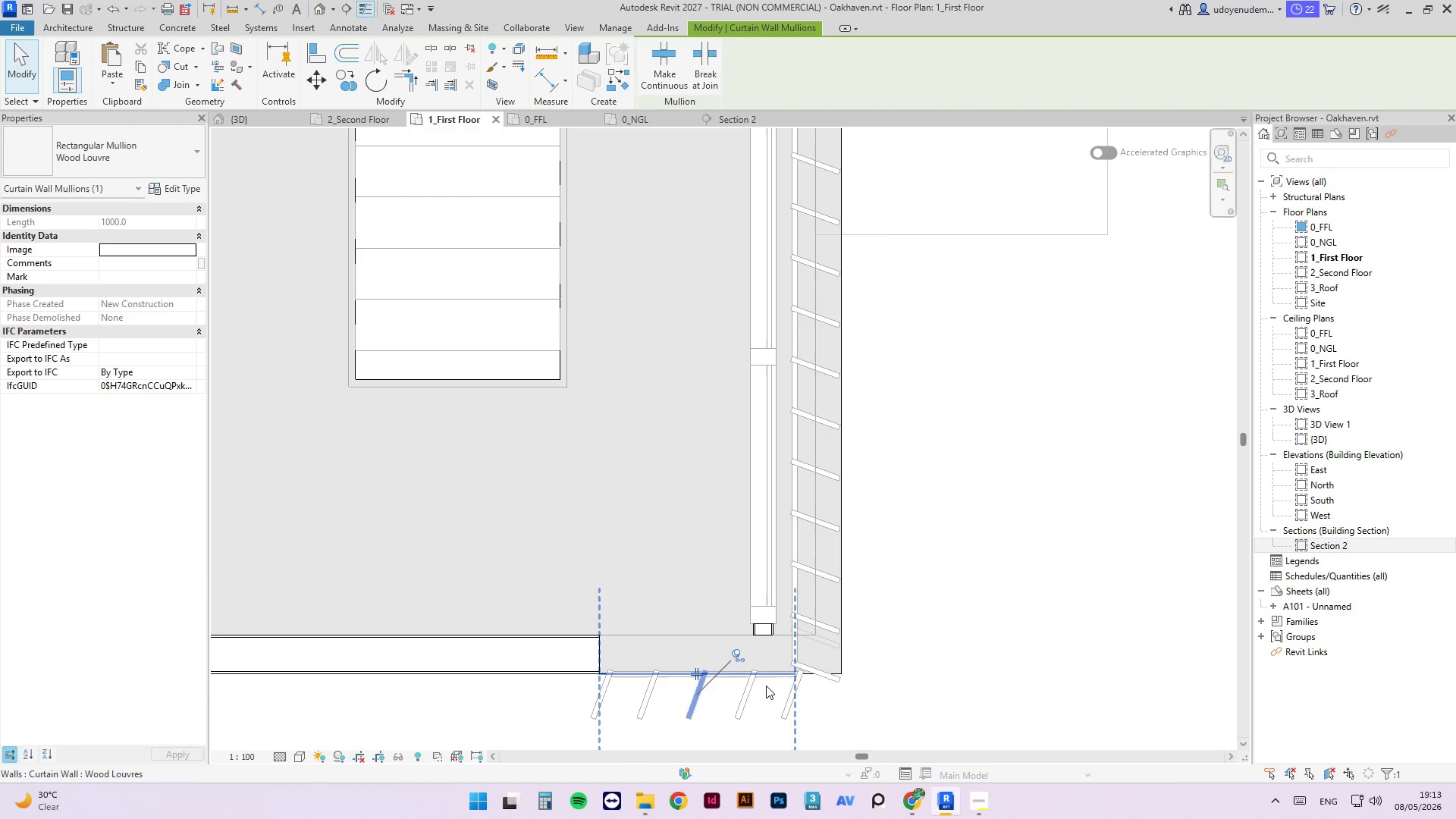 
left_click([766, 686])
 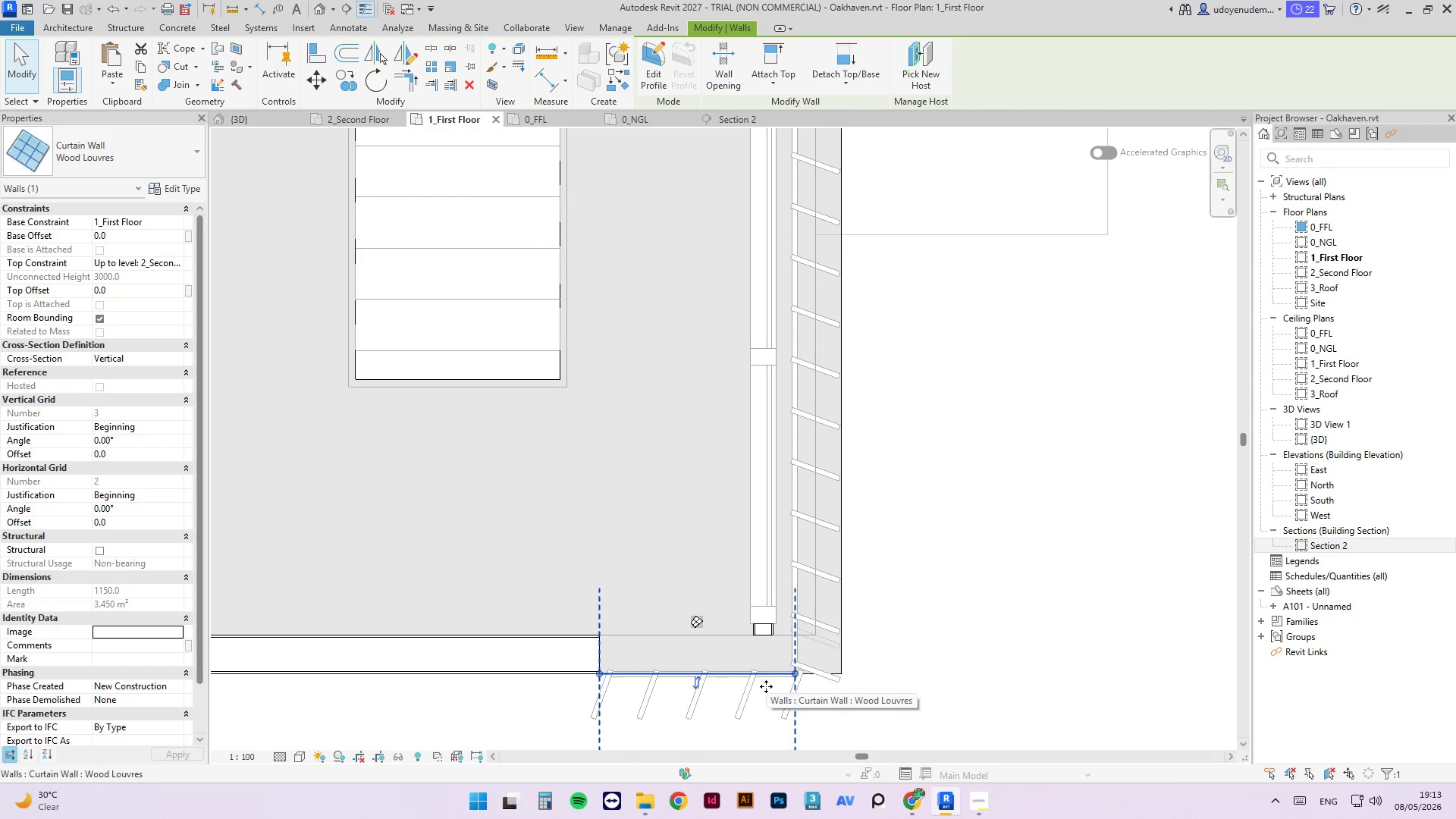 
key(Delete)
 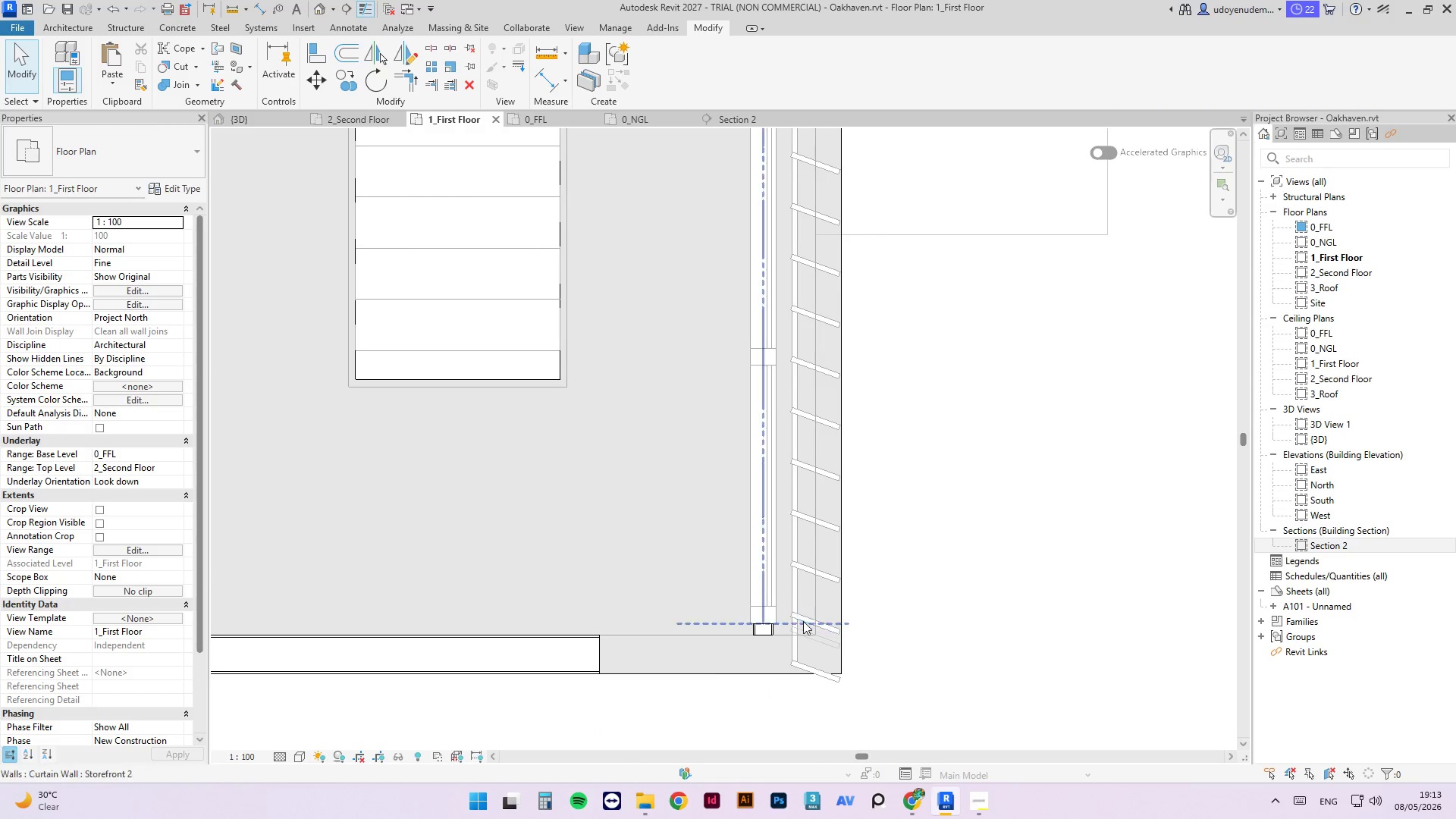 
left_click([793, 626])
 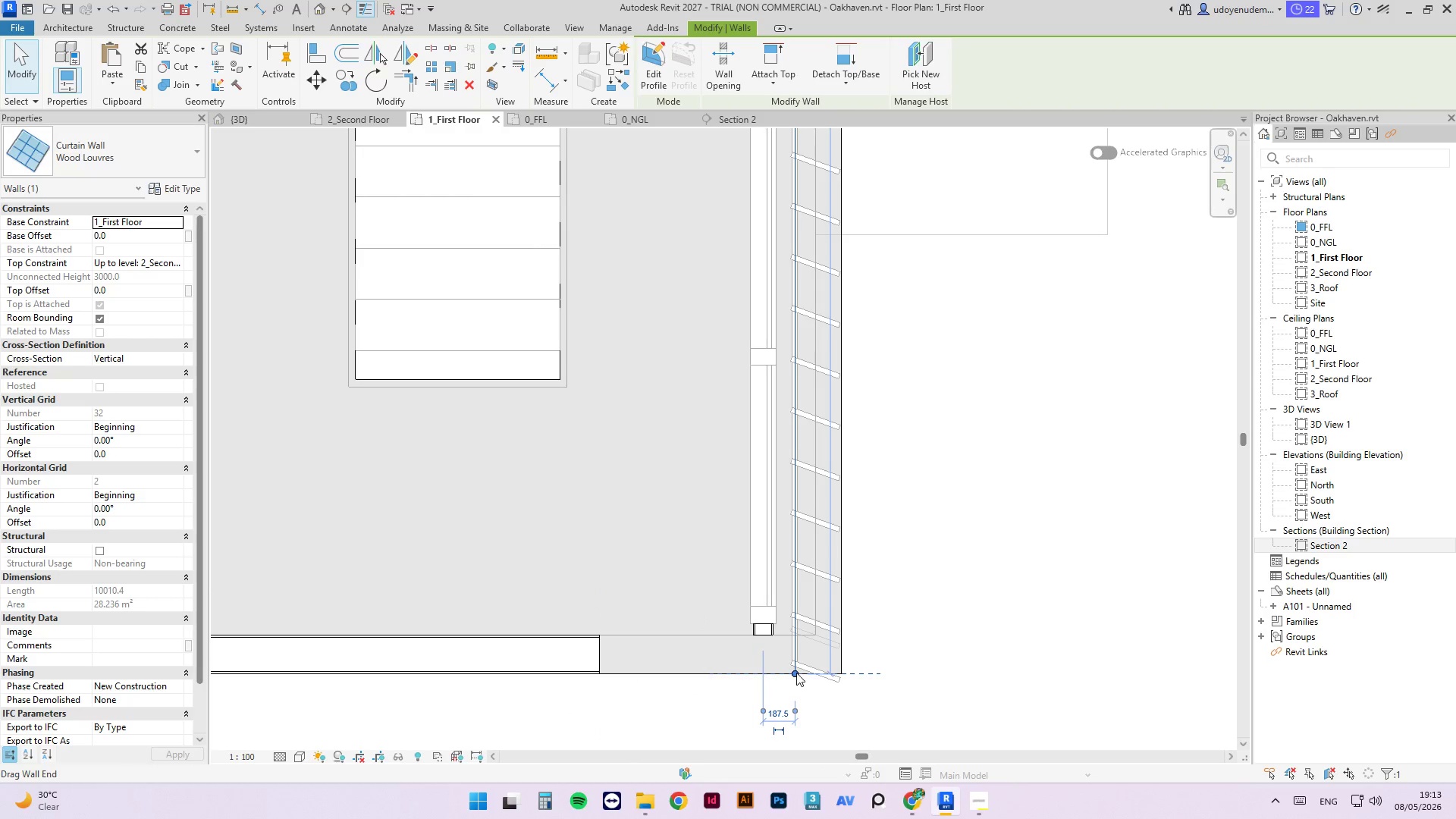 
left_click_drag(start_coordinate=[795, 673], to_coordinate=[795, 638])
 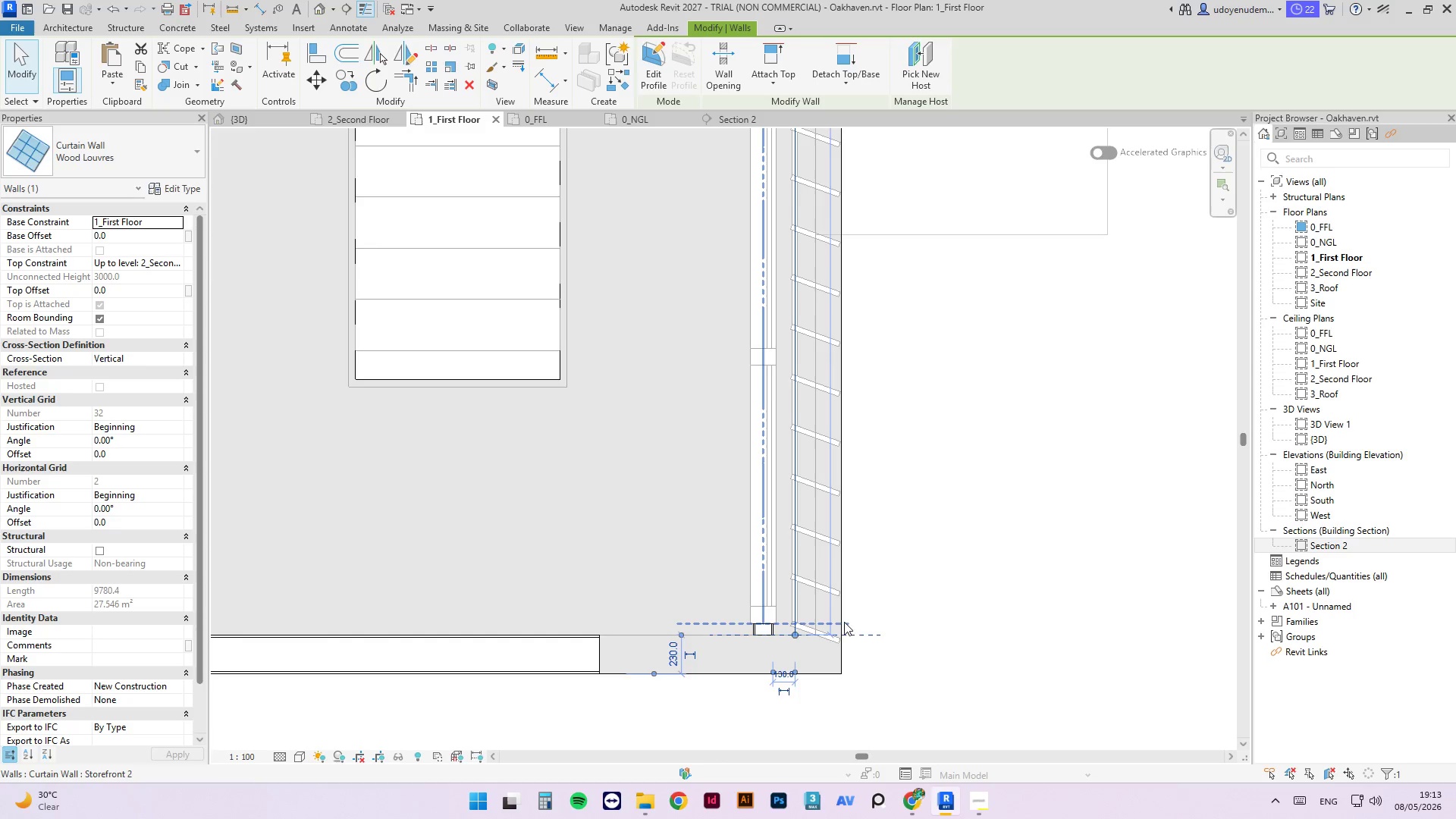 
type(cs)
 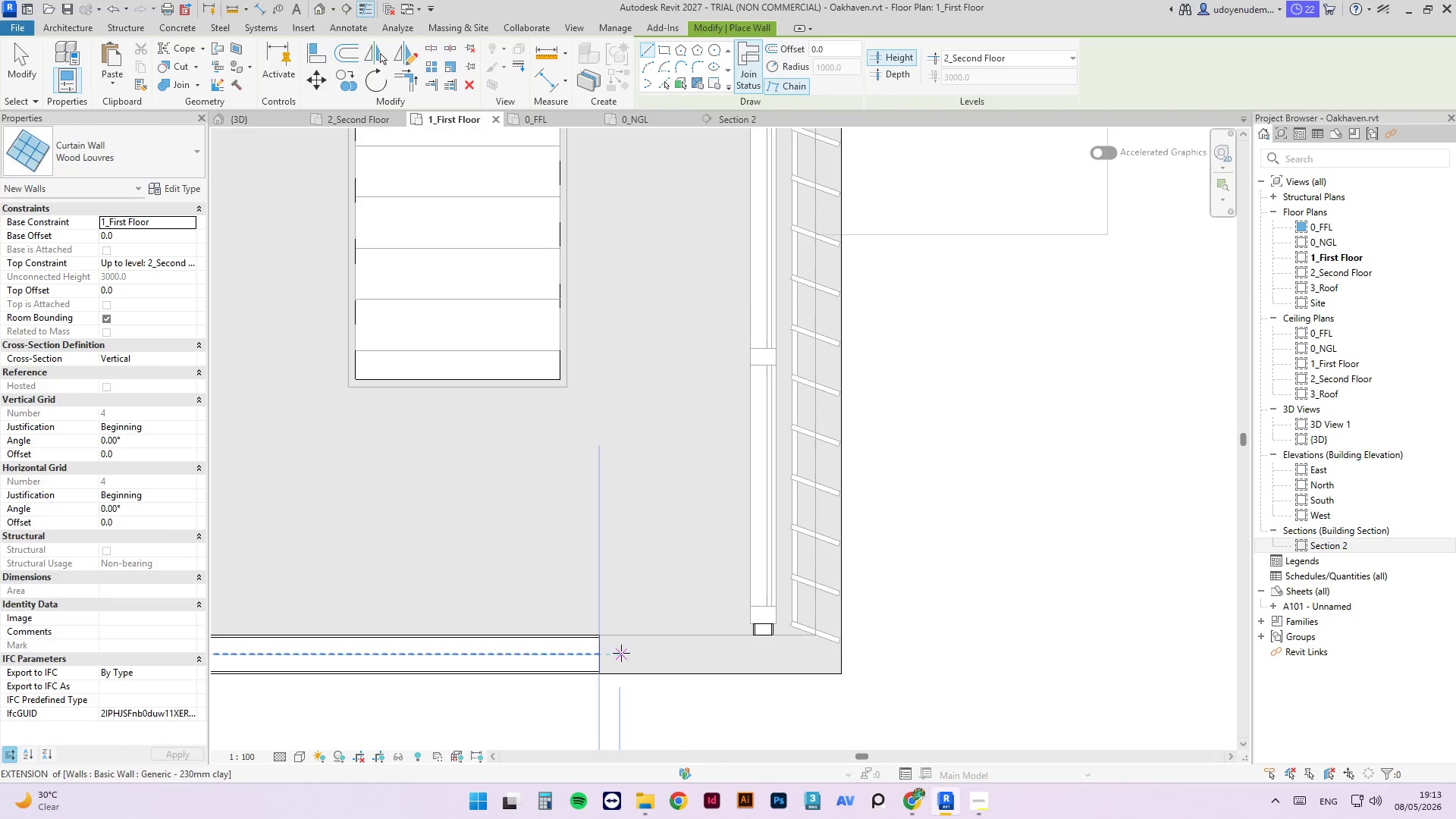 
scroll: coordinate [596, 648], scroll_direction: up, amount: 2.0
 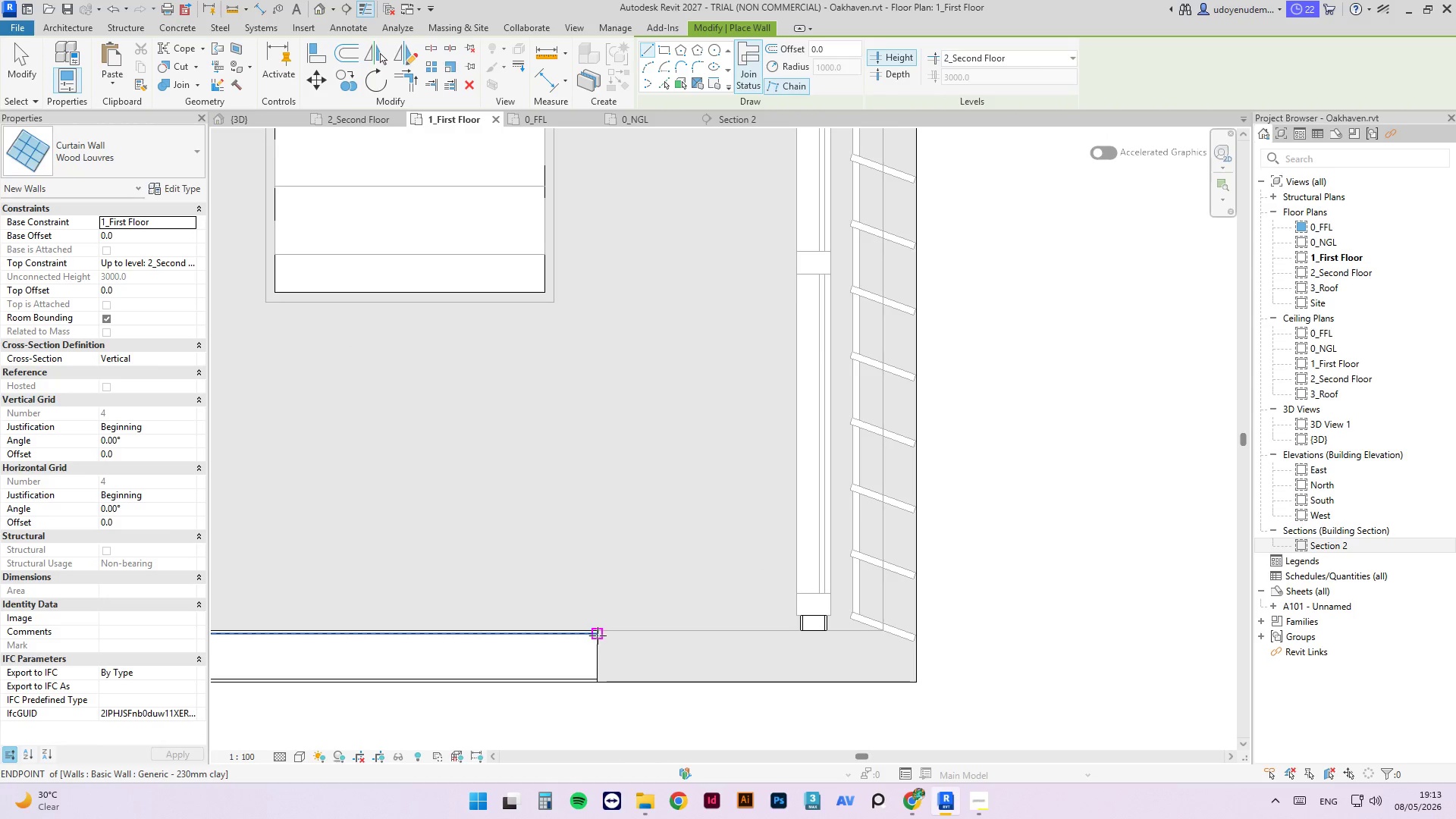 
left_click([598, 635])
 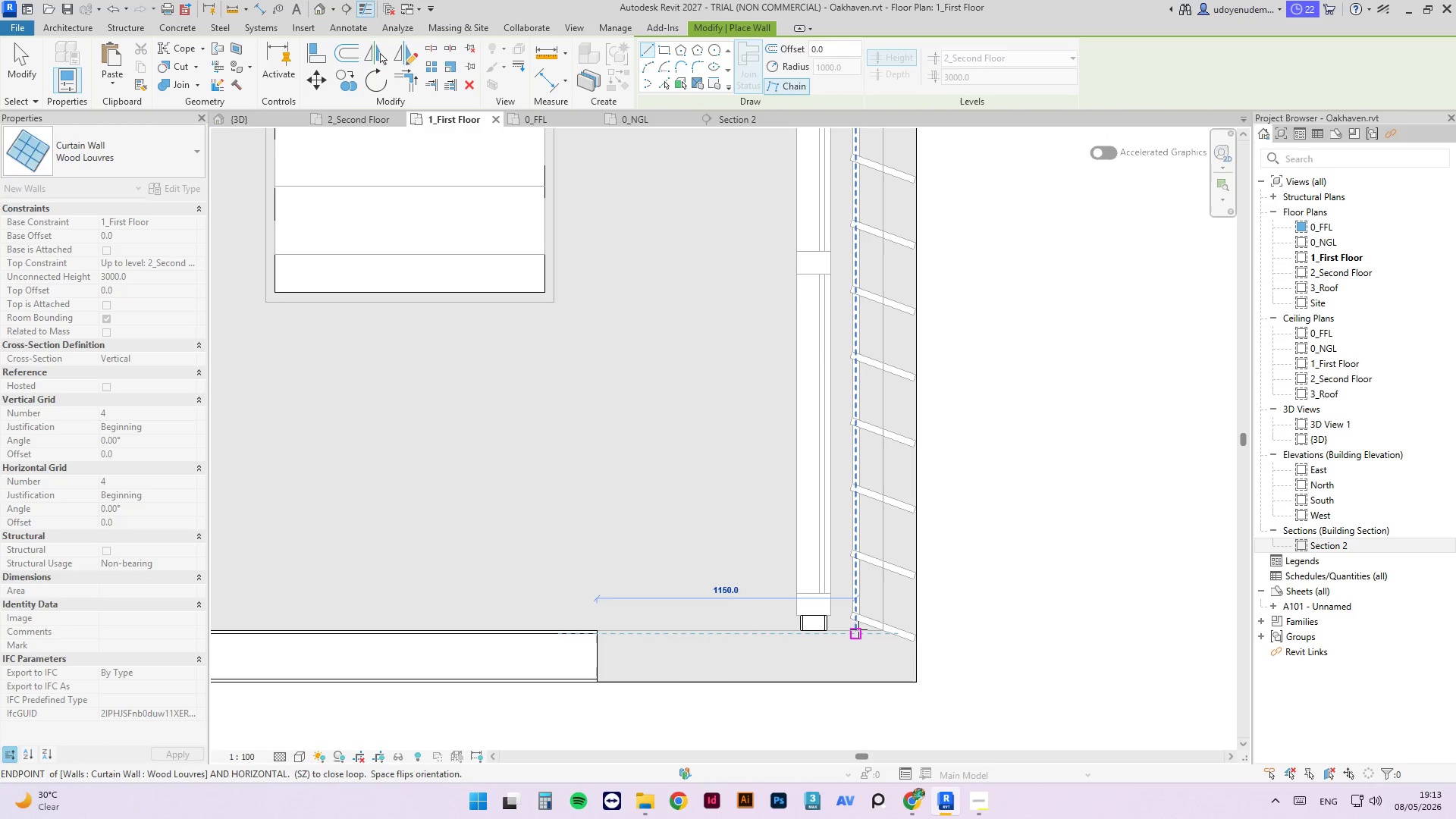 
left_click([858, 629])
 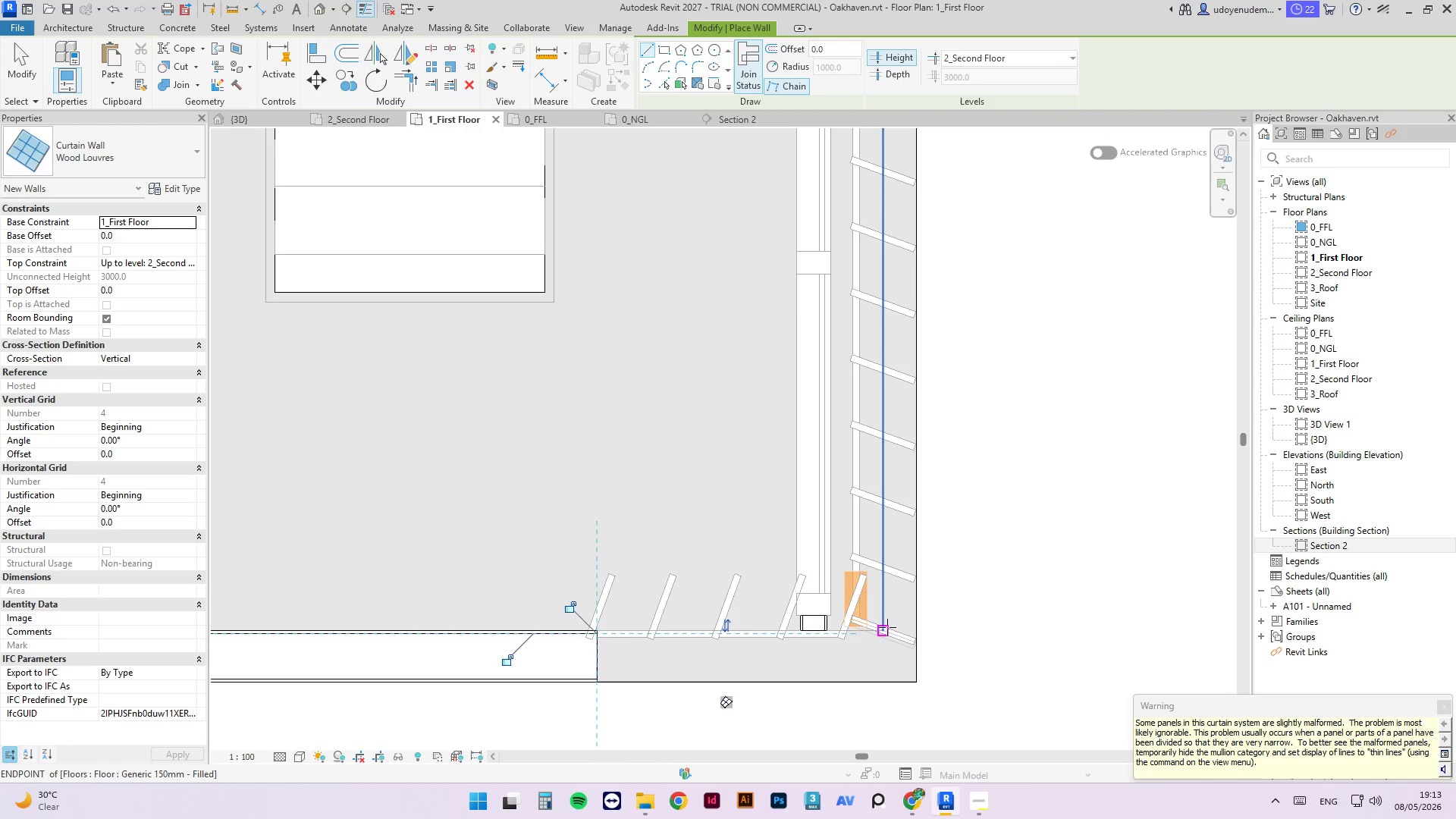 
key(Escape)
 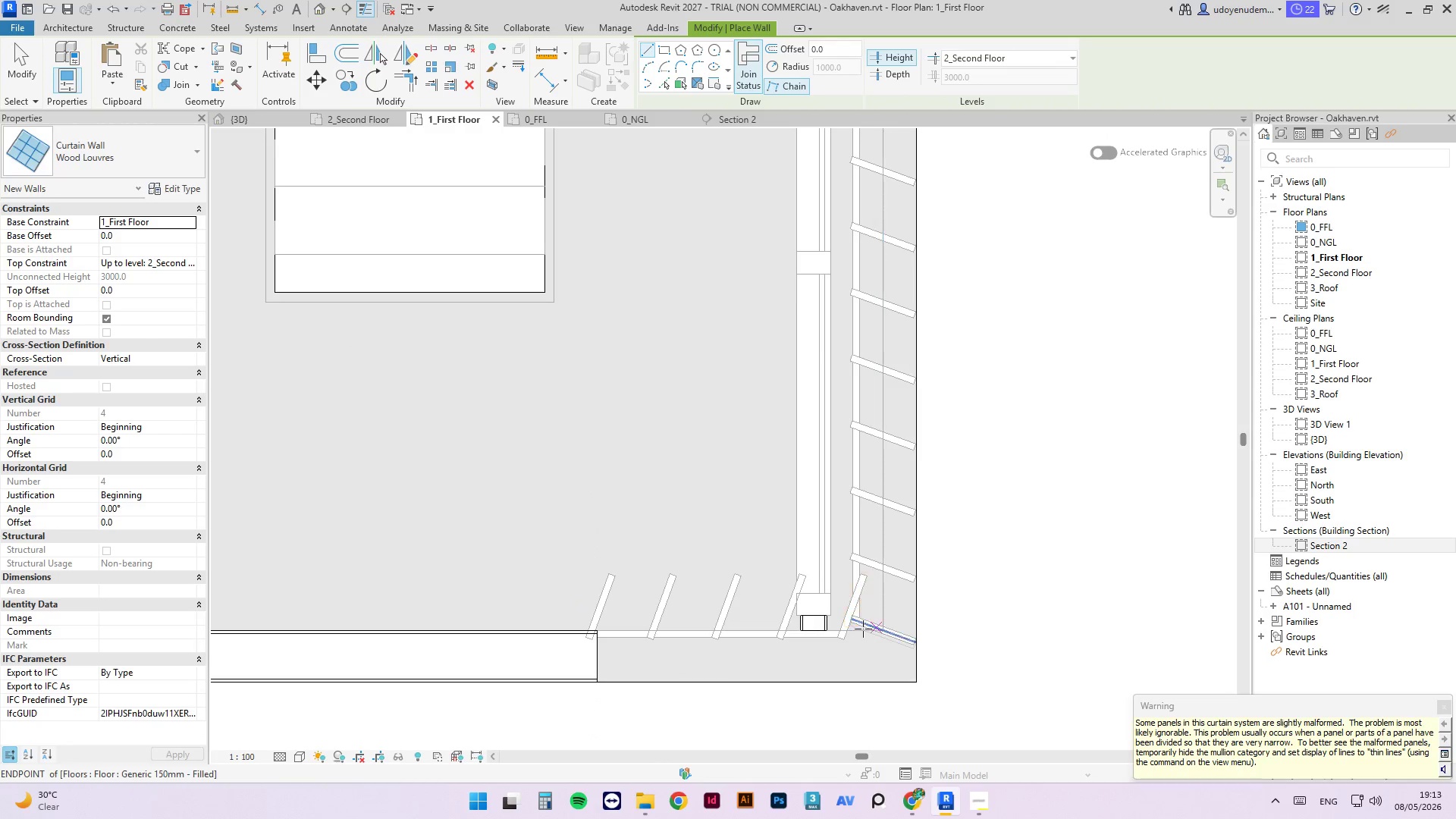 
key(Escape)
 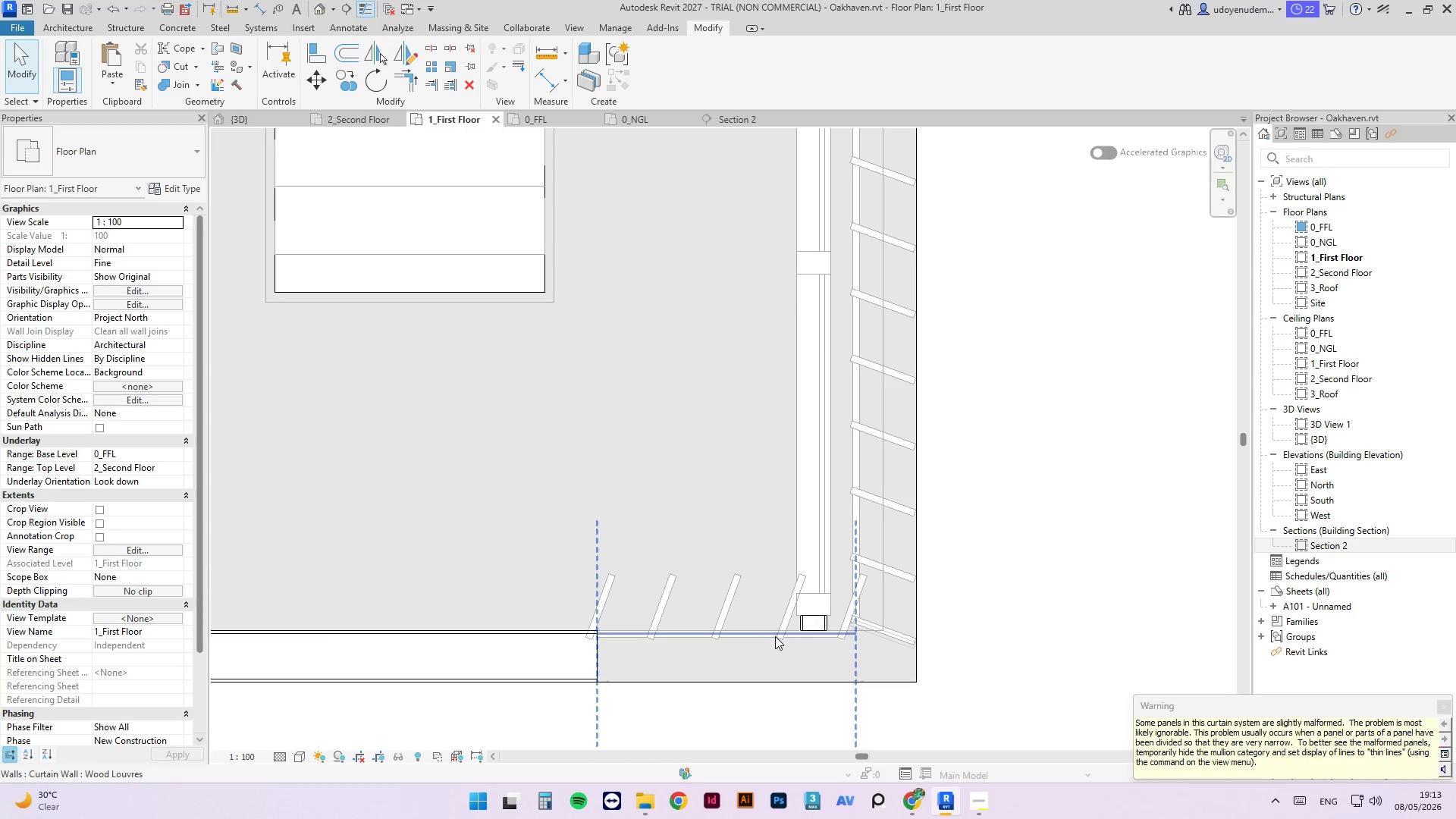 
left_click([775, 636])
 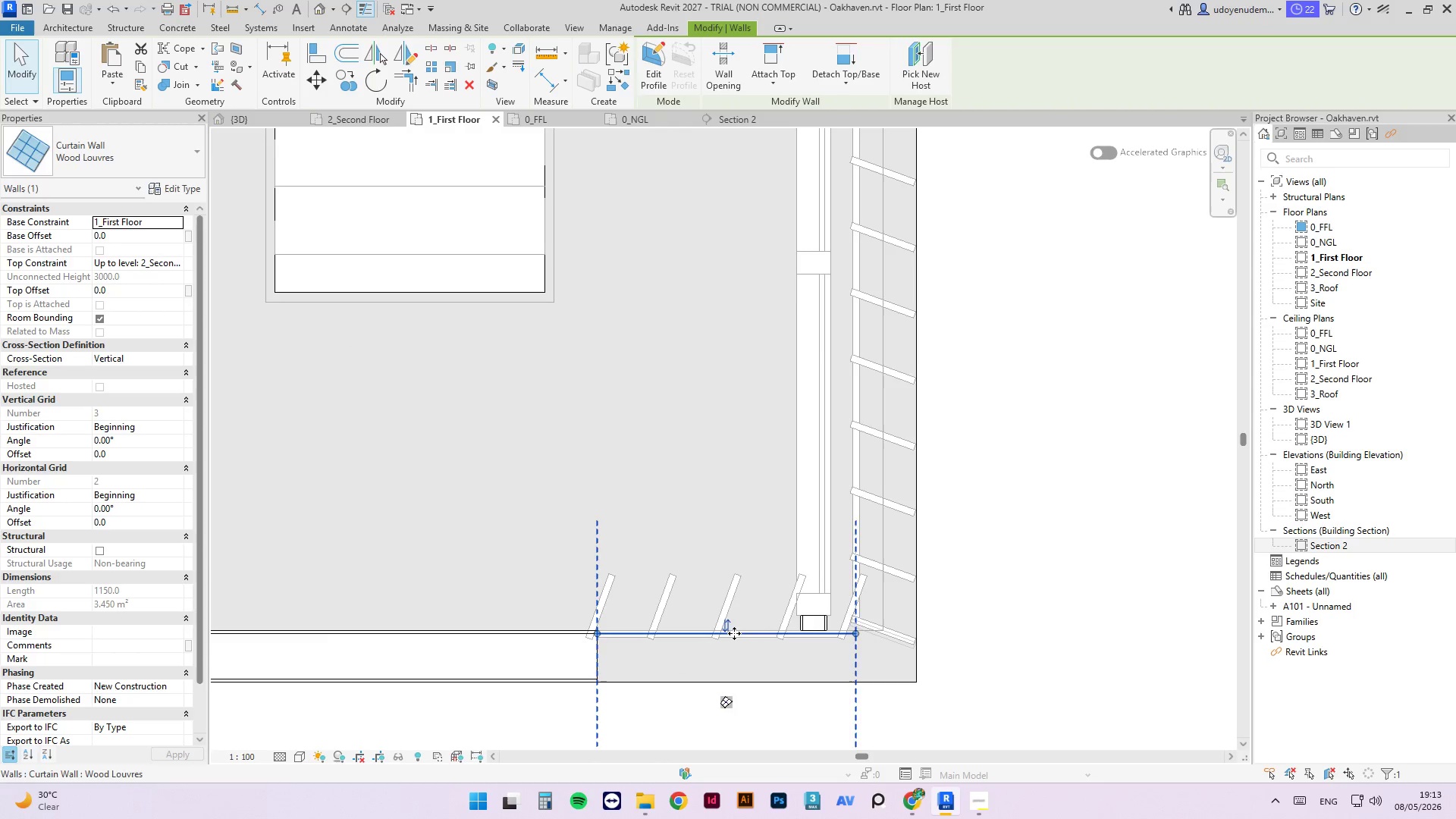 
left_click([731, 632])
 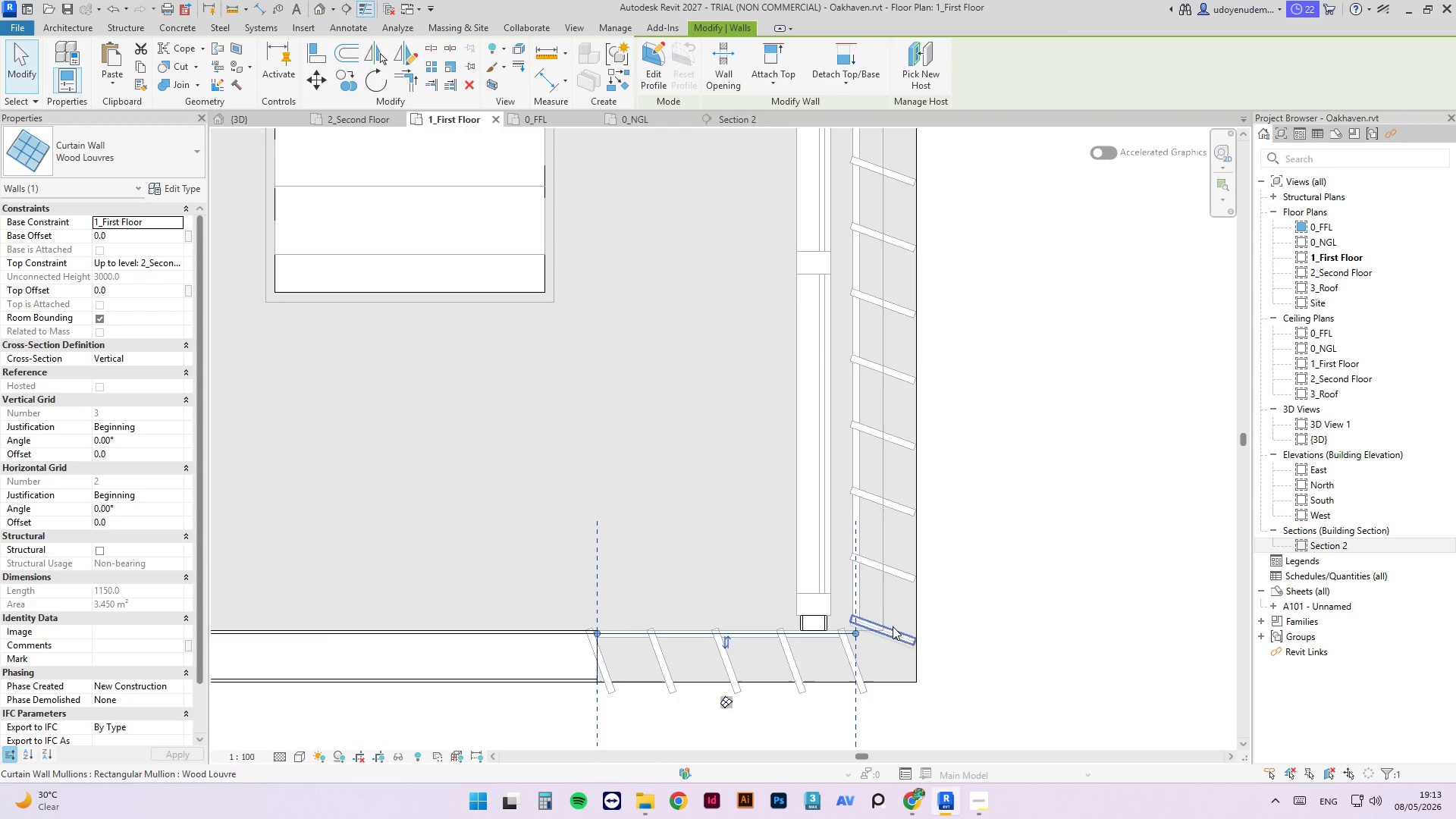 
key(Escape)
 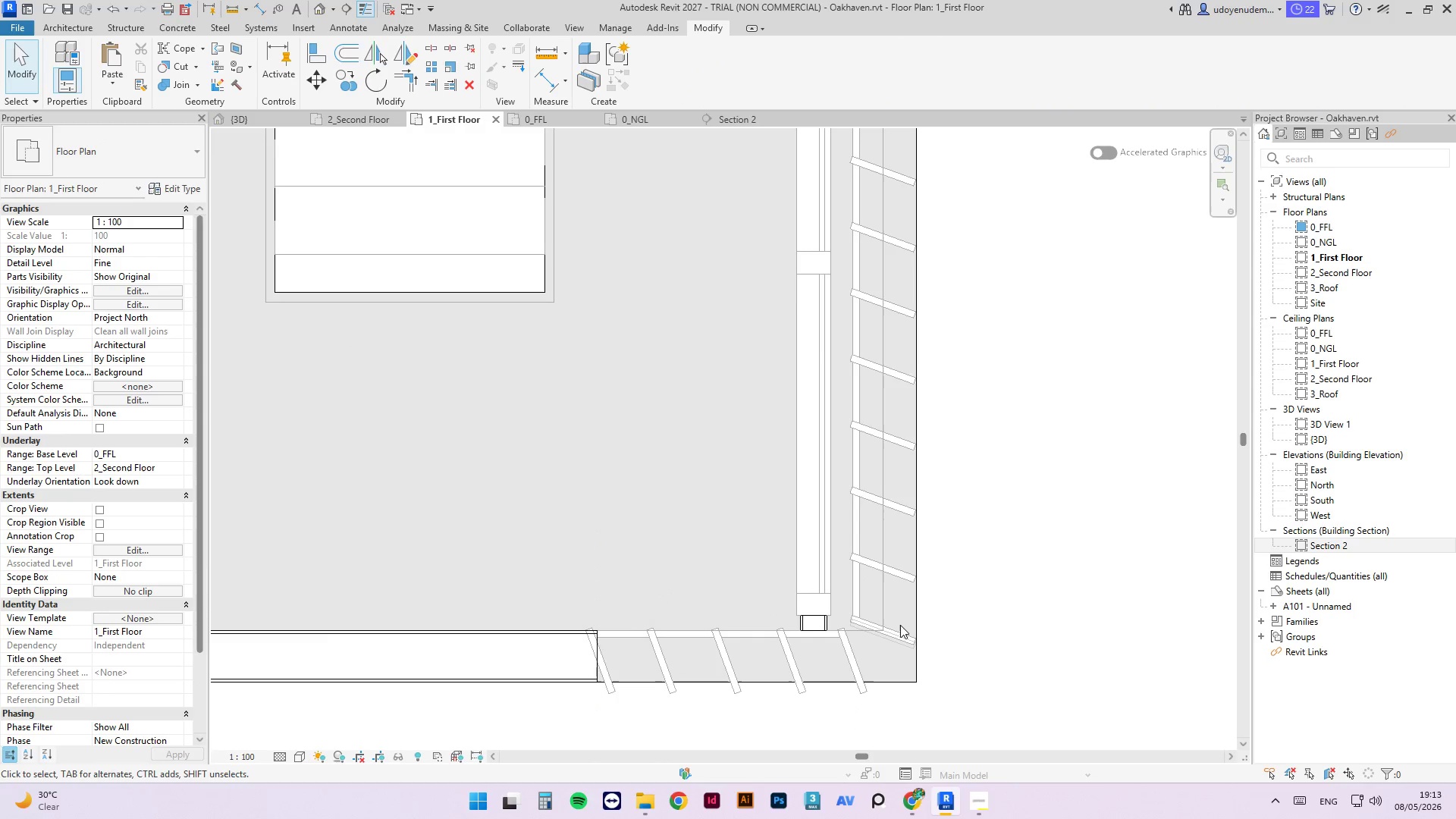 
key(Escape)
 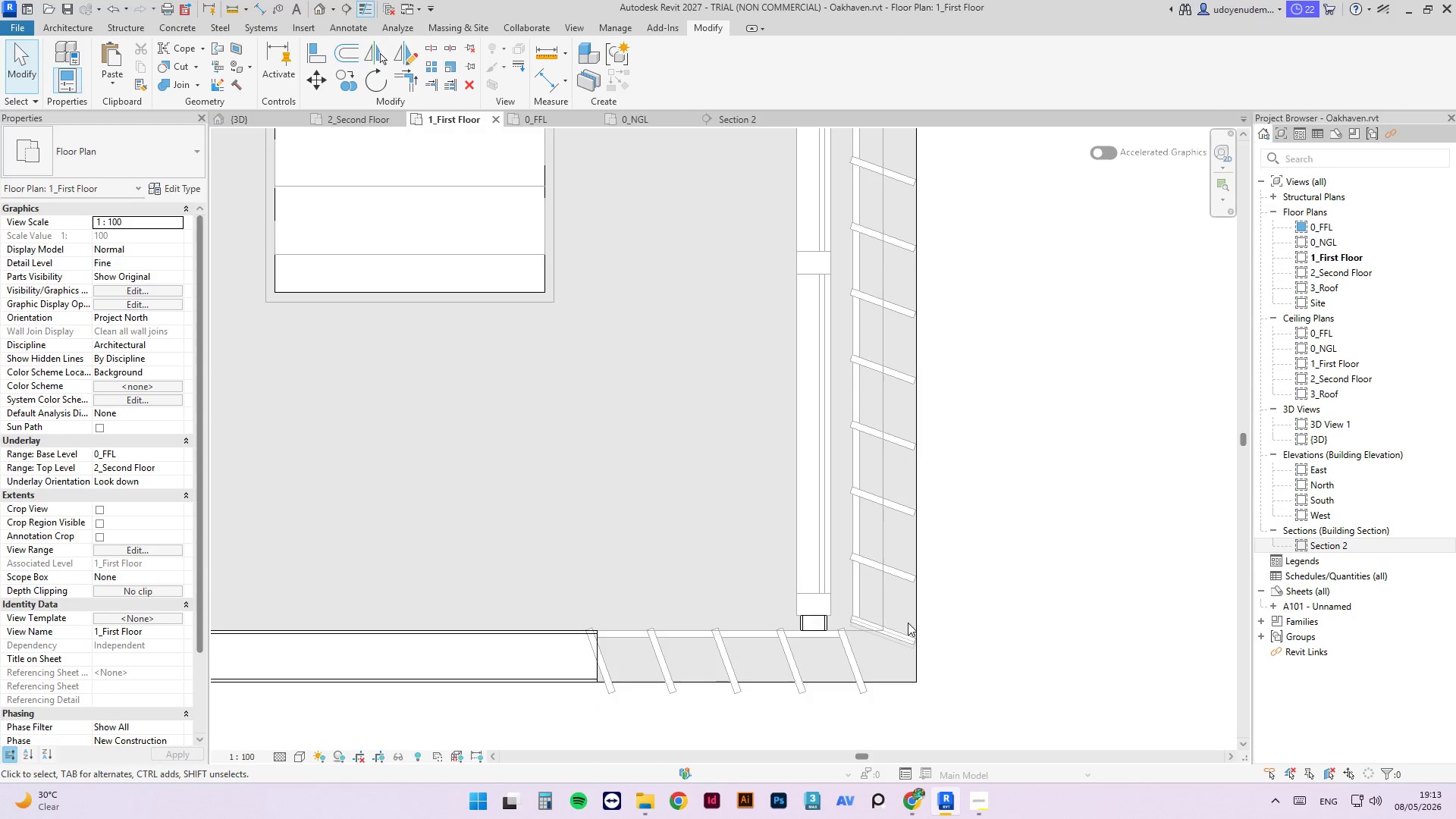 
scroll: coordinate [912, 620], scroll_direction: down, amount: 11.0
 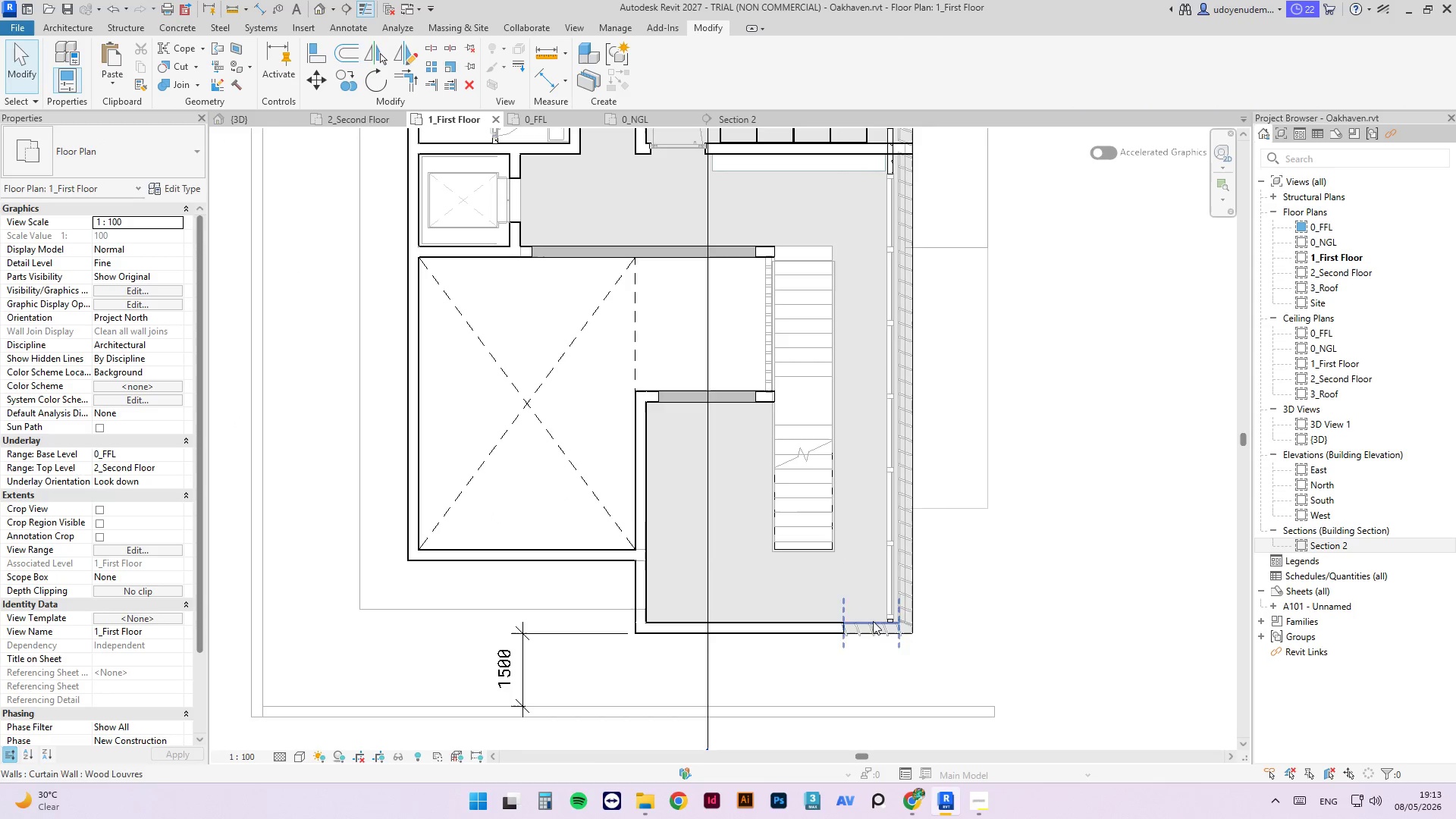 
scroll: coordinate [814, 620], scroll_direction: up, amount: 3.0
 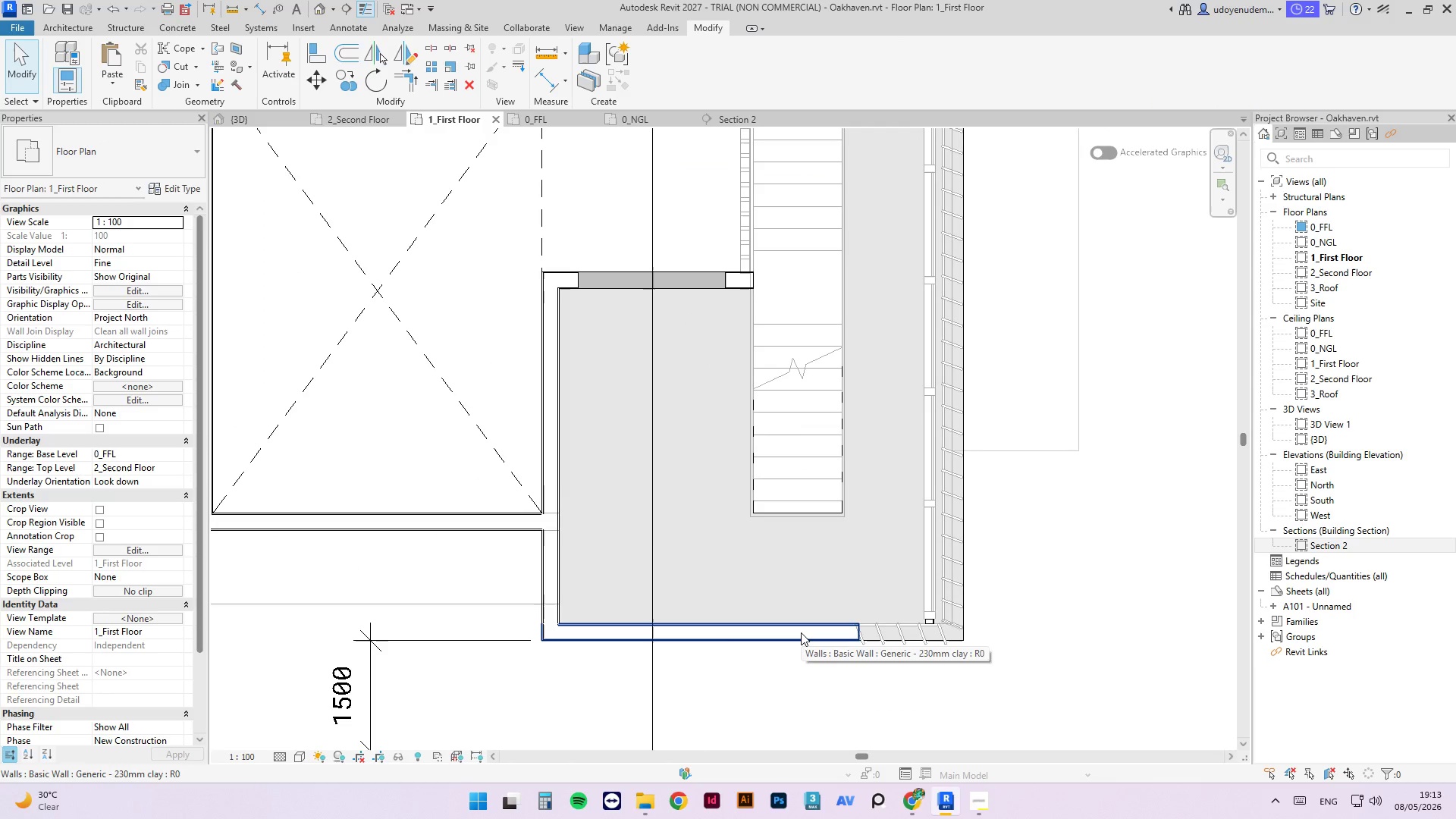 
left_click([802, 626])
 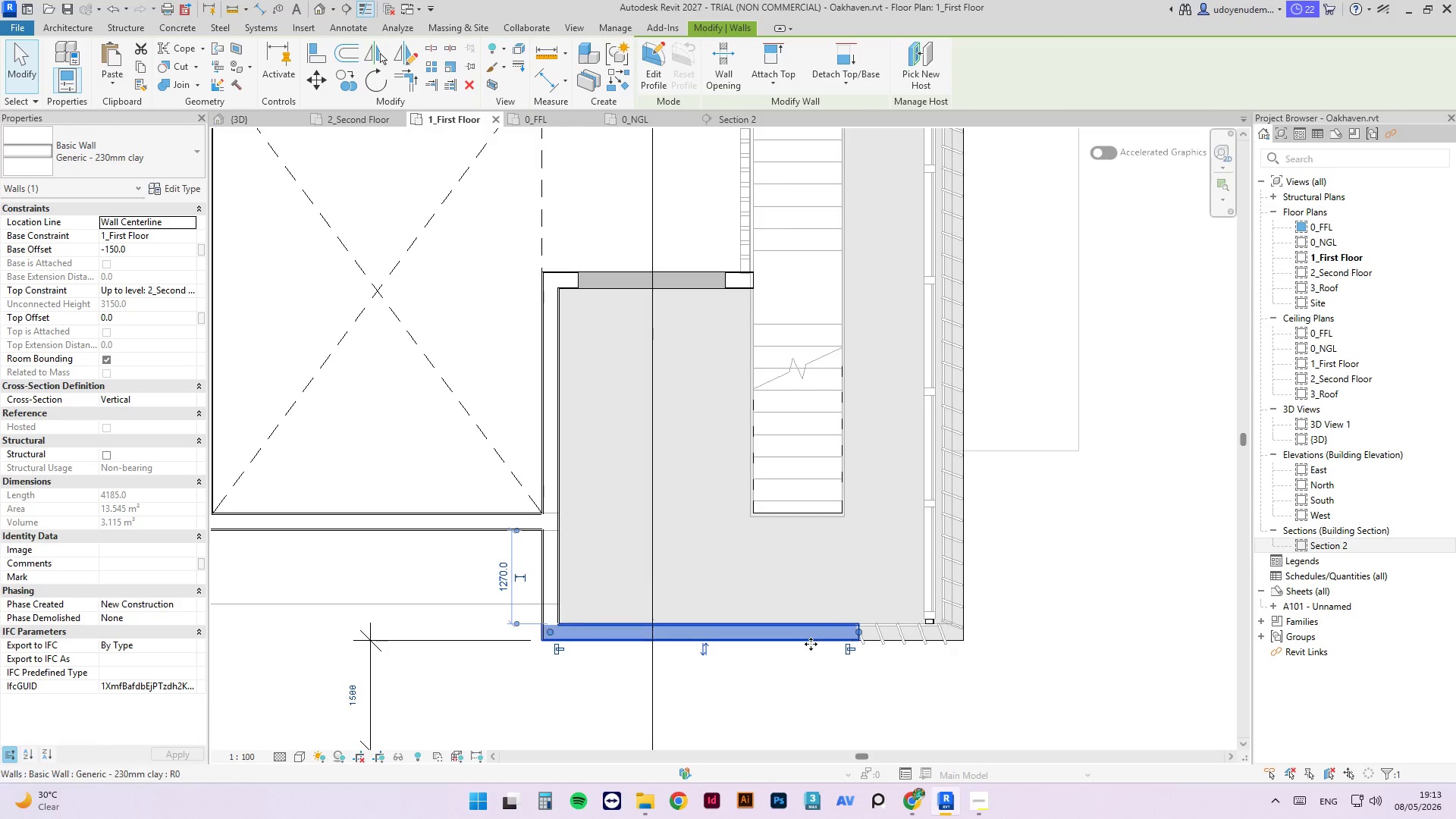 
key(ArrowUp)
 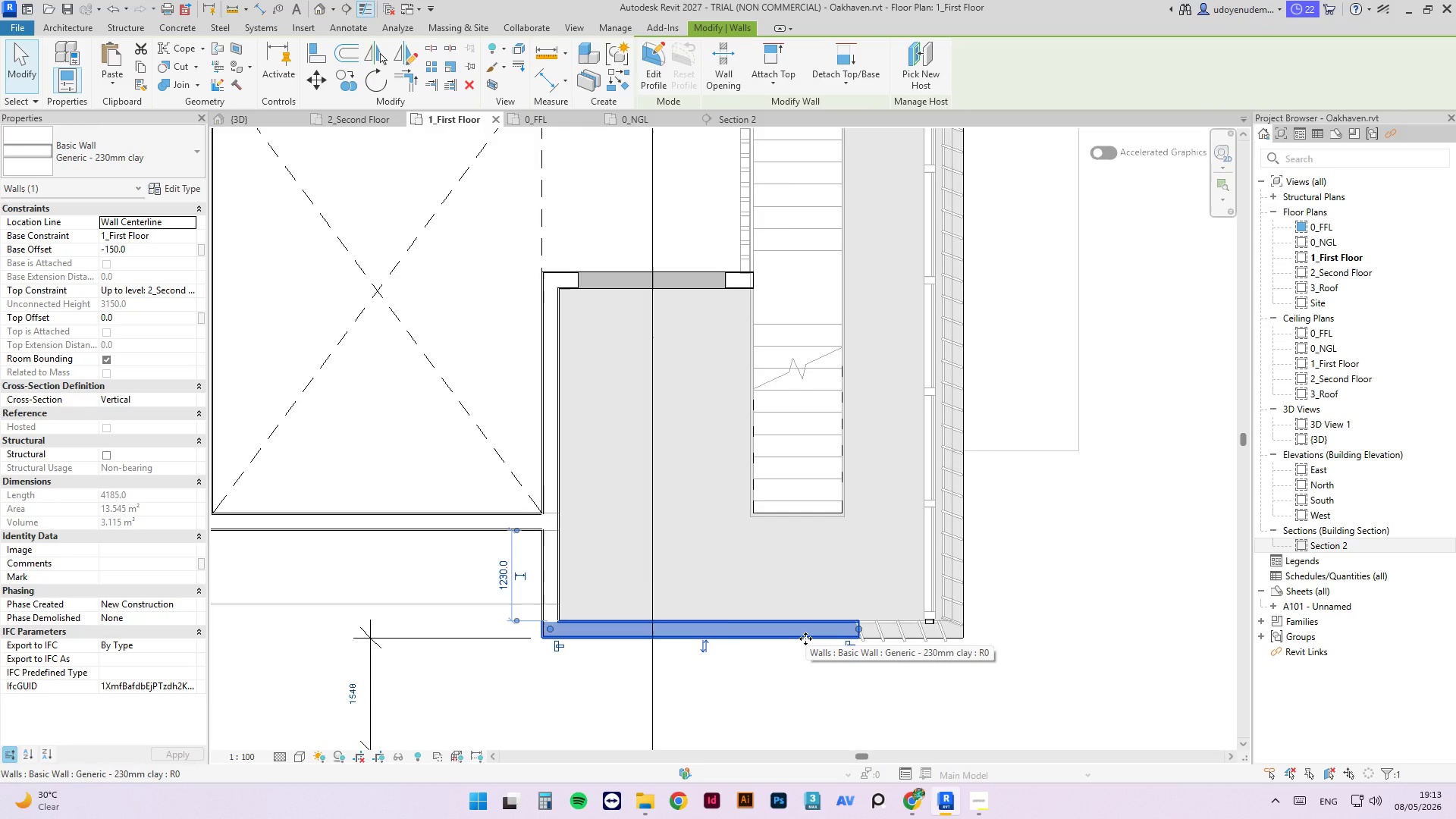 
hold_key(key=ControlLeft, duration=0.66)
 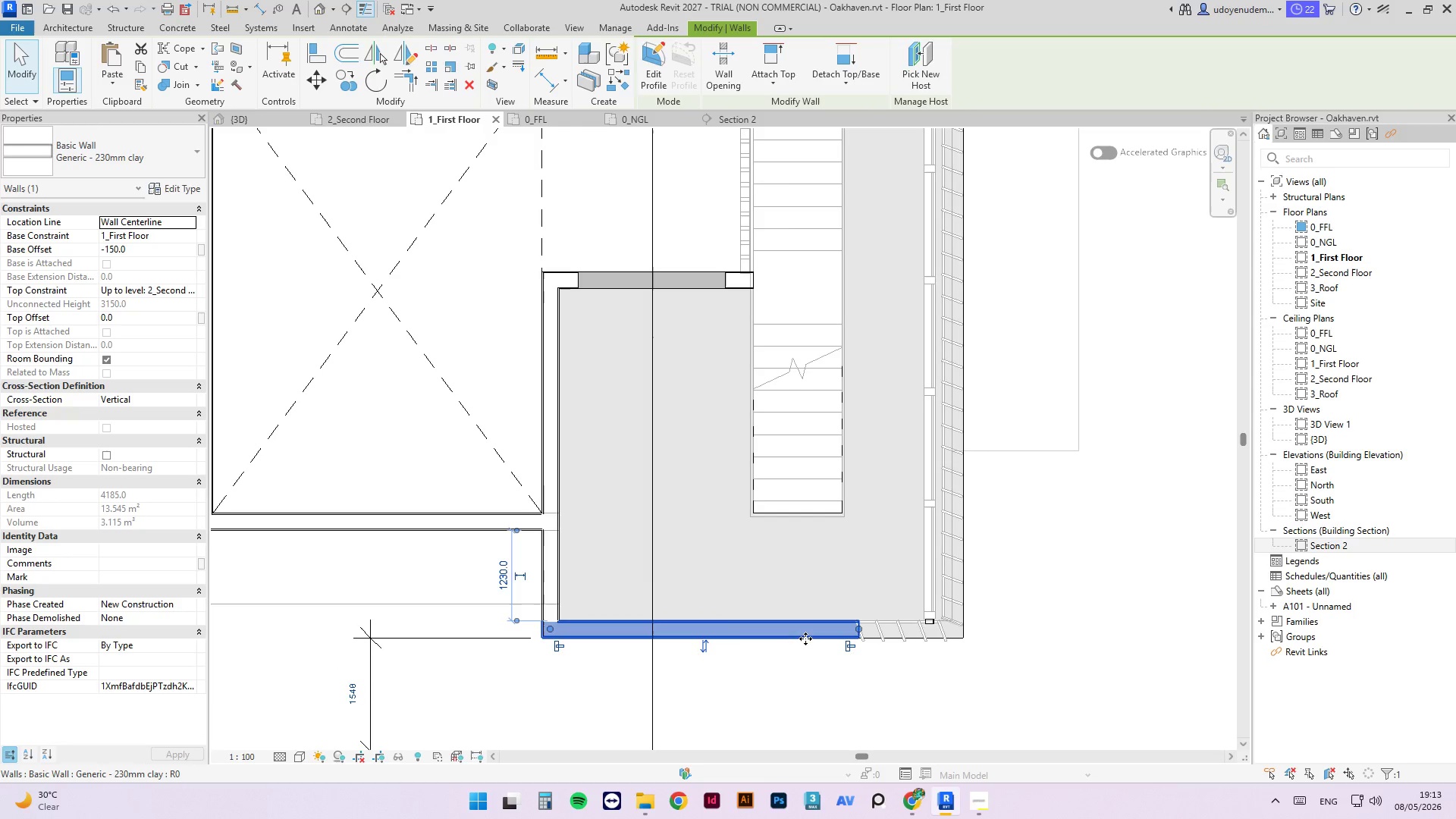 
key(ArrowUp)
 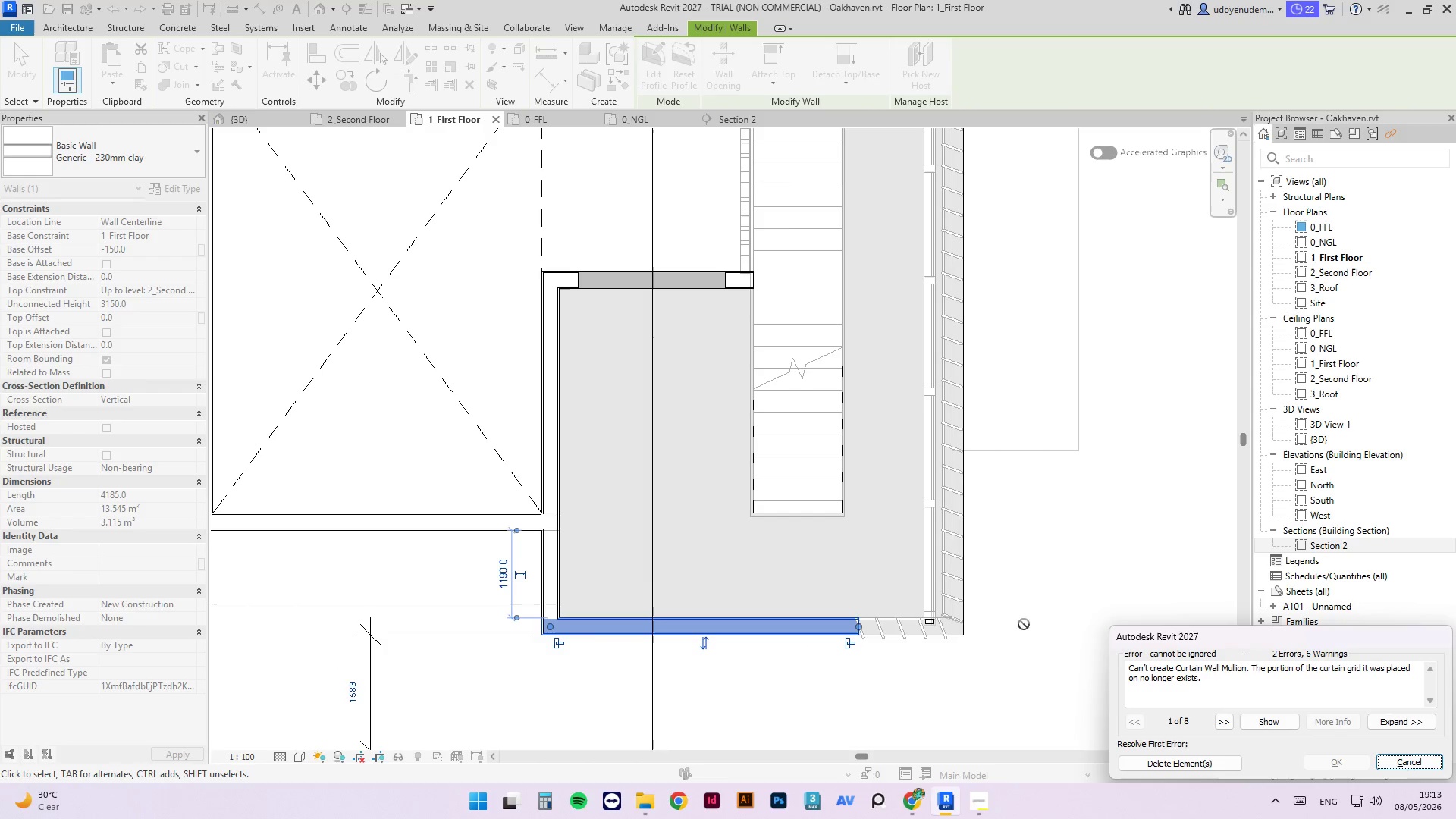 
left_click([1213, 758])
 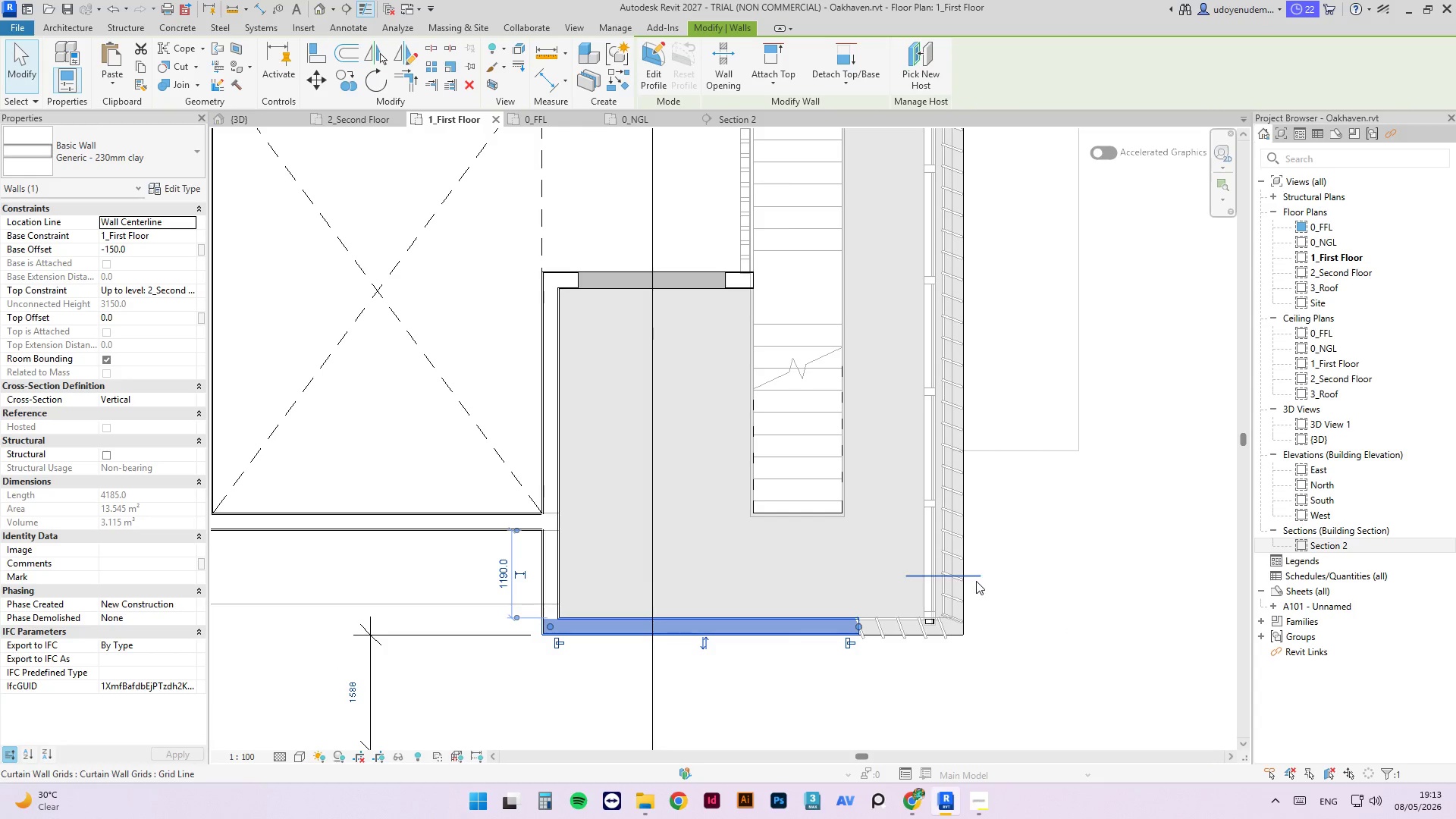 
key(Escape)
 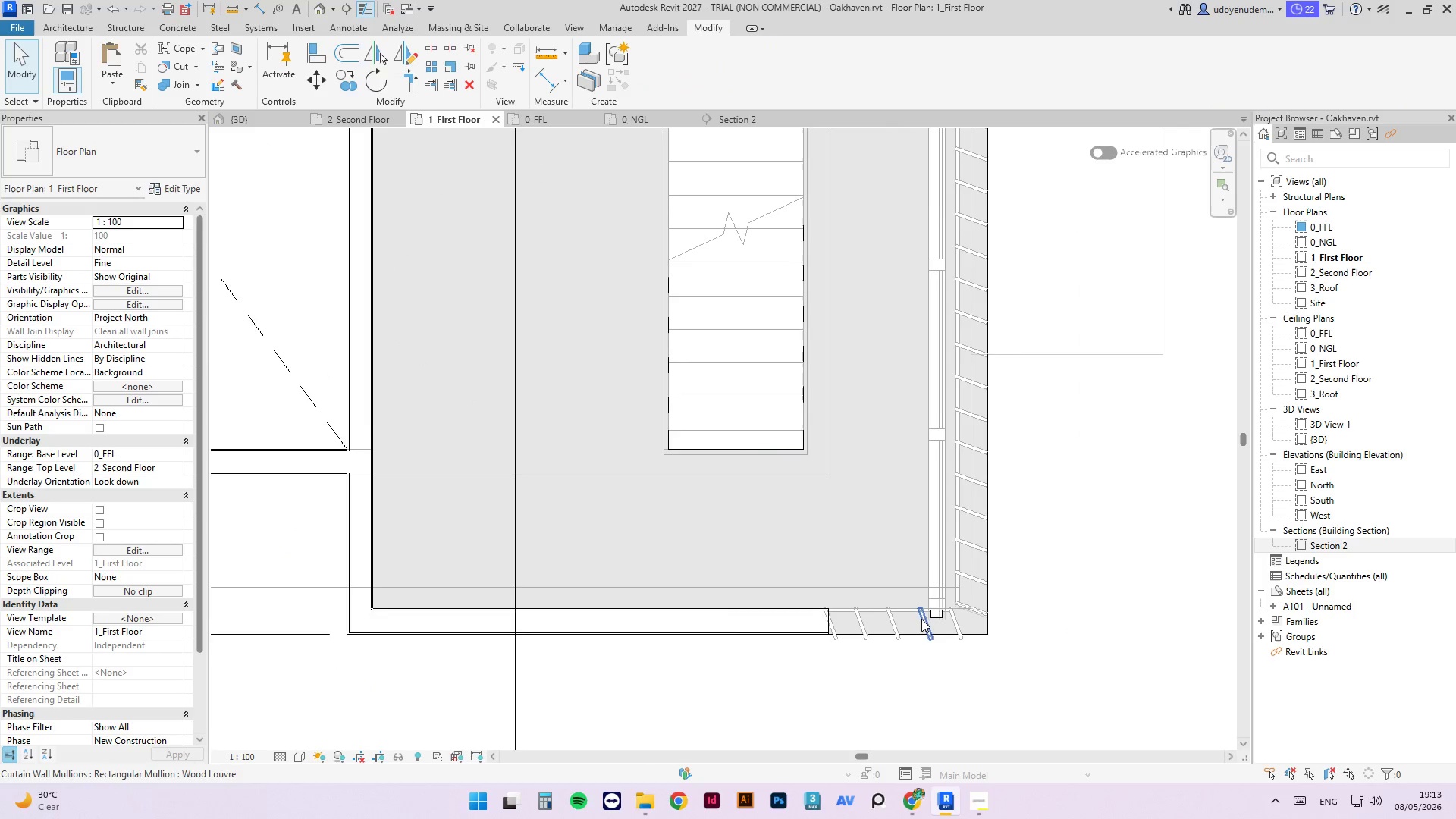 
key(Escape)
 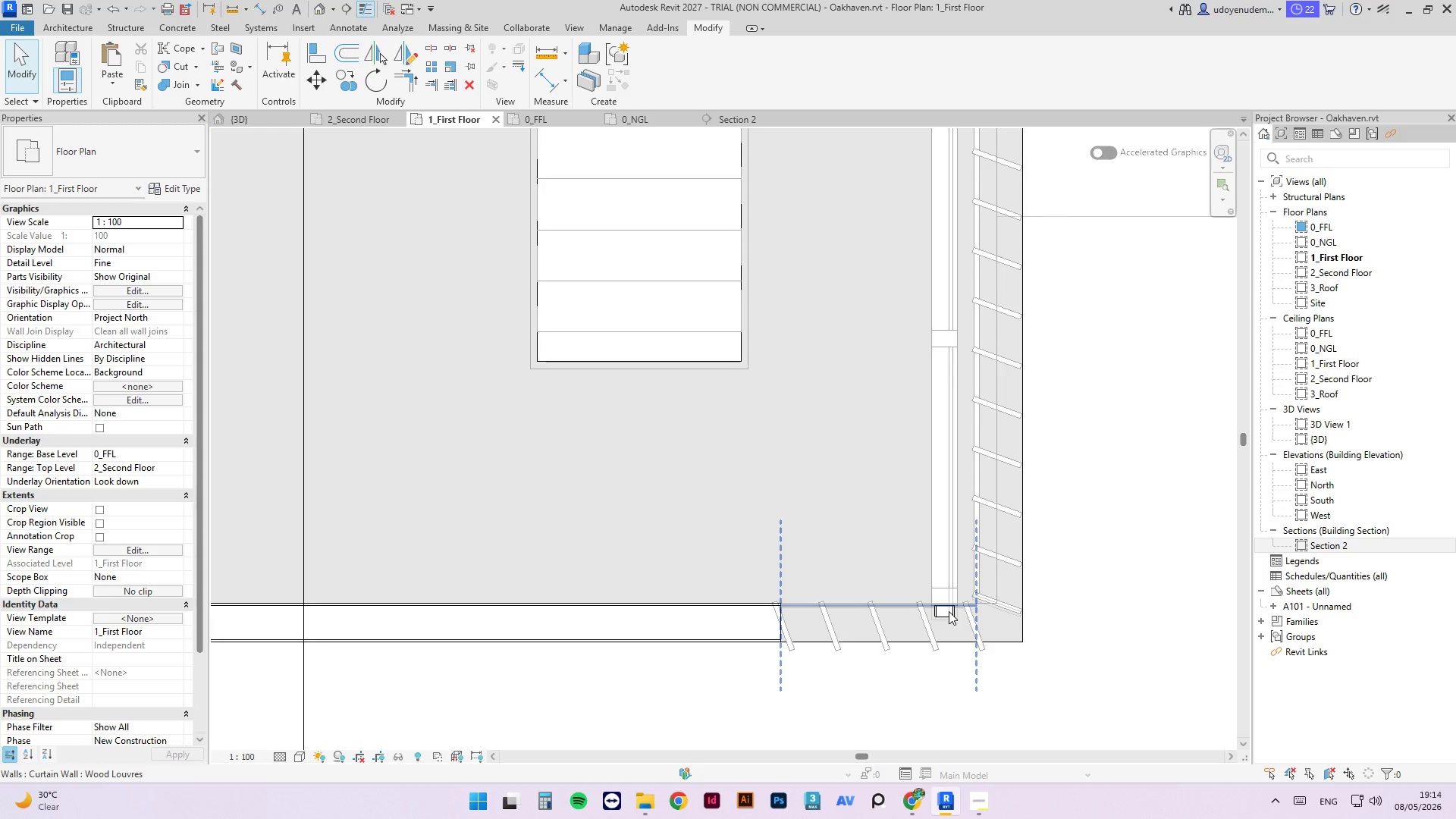 
scroll: coordinate [921, 619], scroll_direction: up, amount: 6.0
 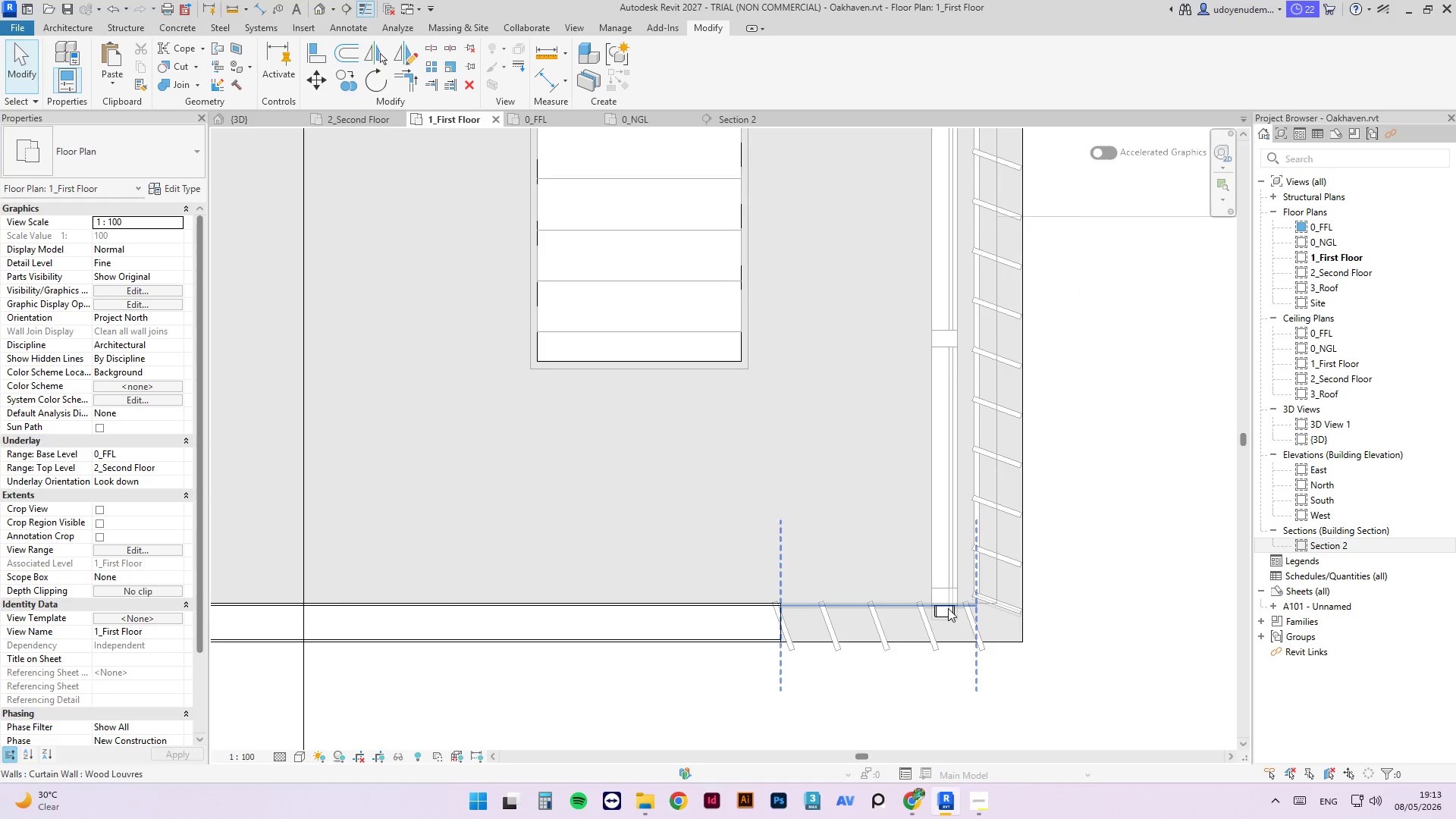 
left_click([974, 628])
 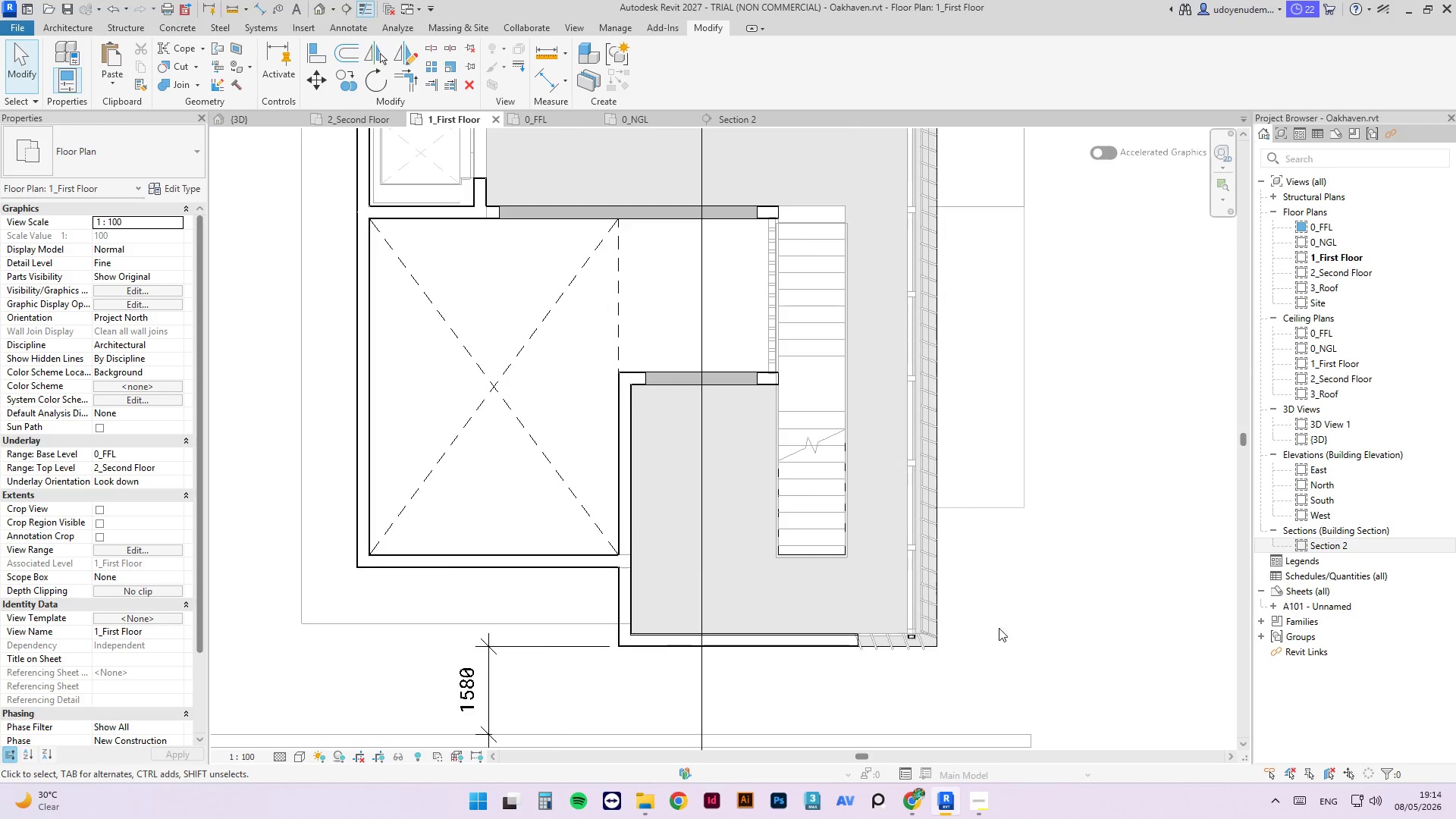 
scroll: coordinate [1084, 645], scroll_direction: down, amount: 14.0
 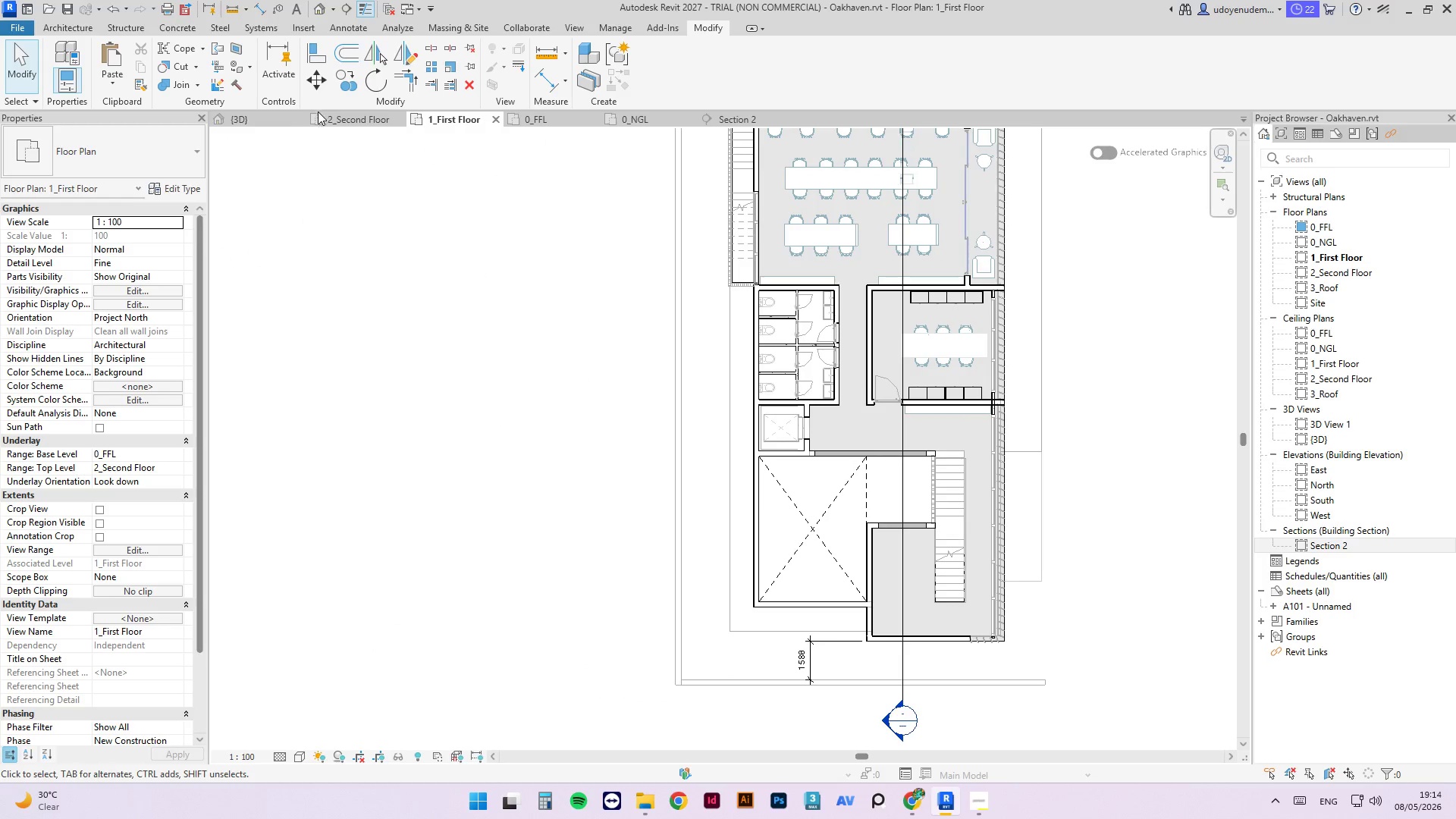 
double_click([253, 125])
 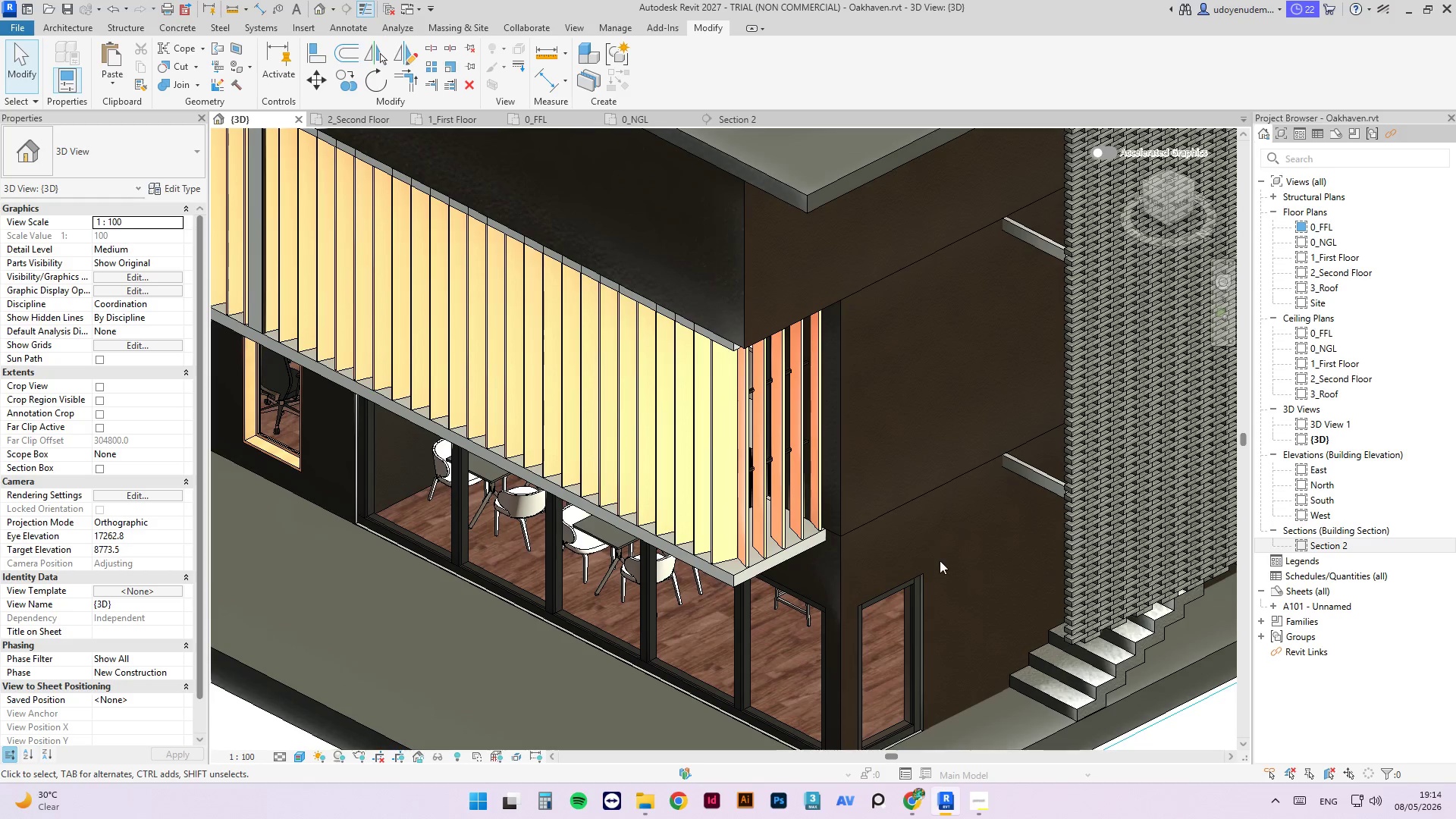 
hold_key(key=ShiftLeft, duration=18.98)
 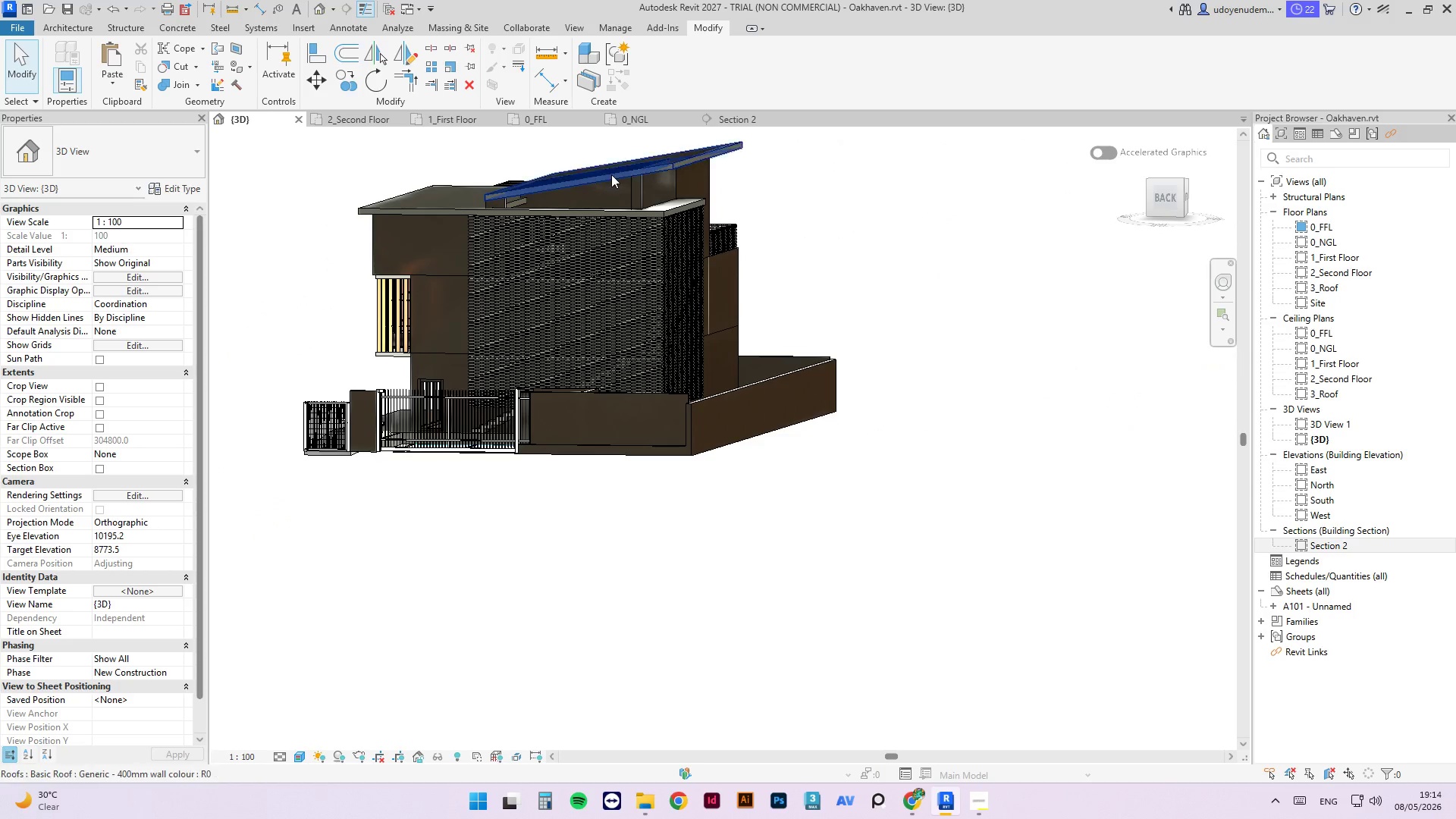 
scroll: coordinate [867, 522], scroll_direction: down, amount: 9.0
 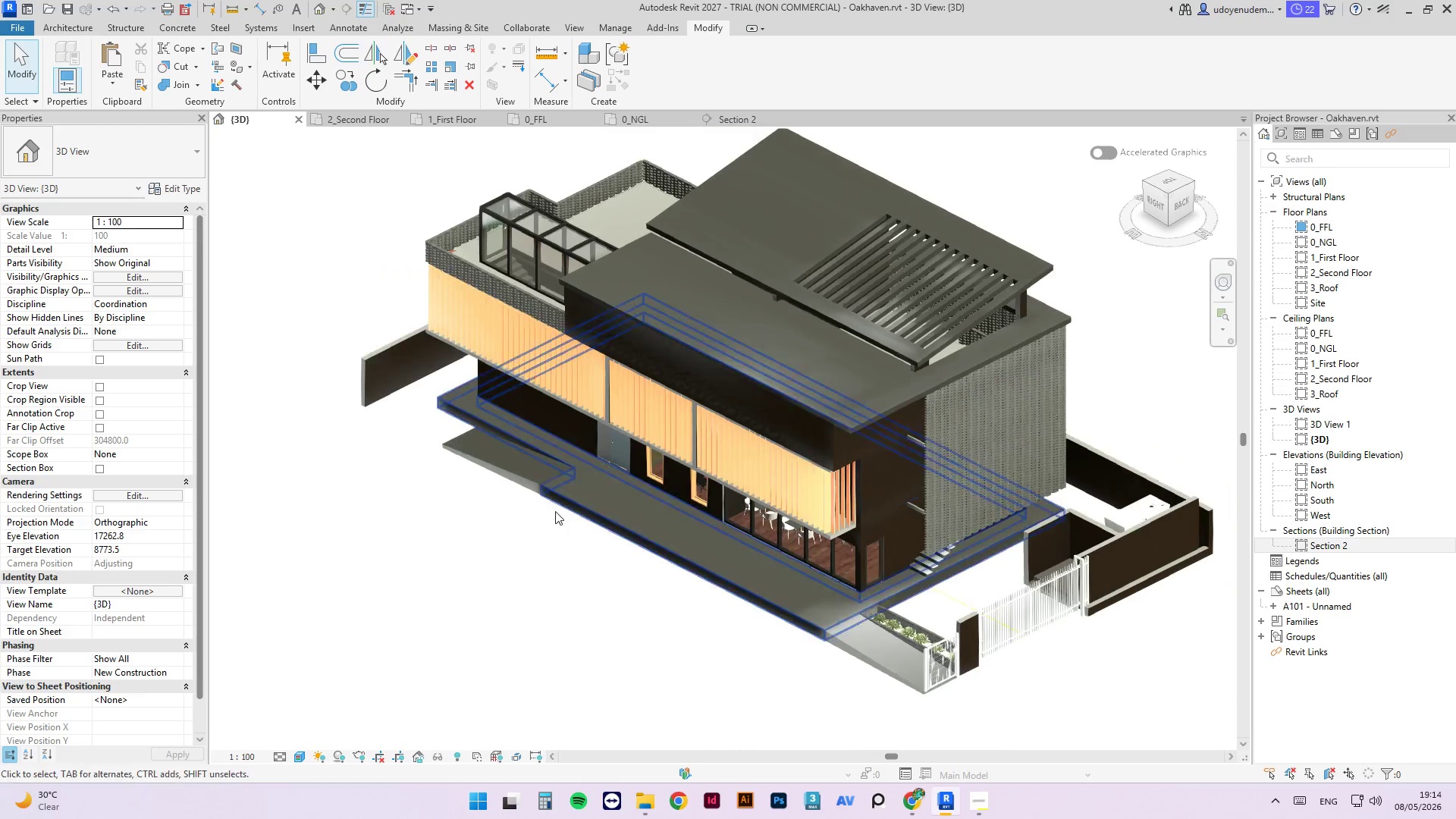 
left_click([611, 174])
 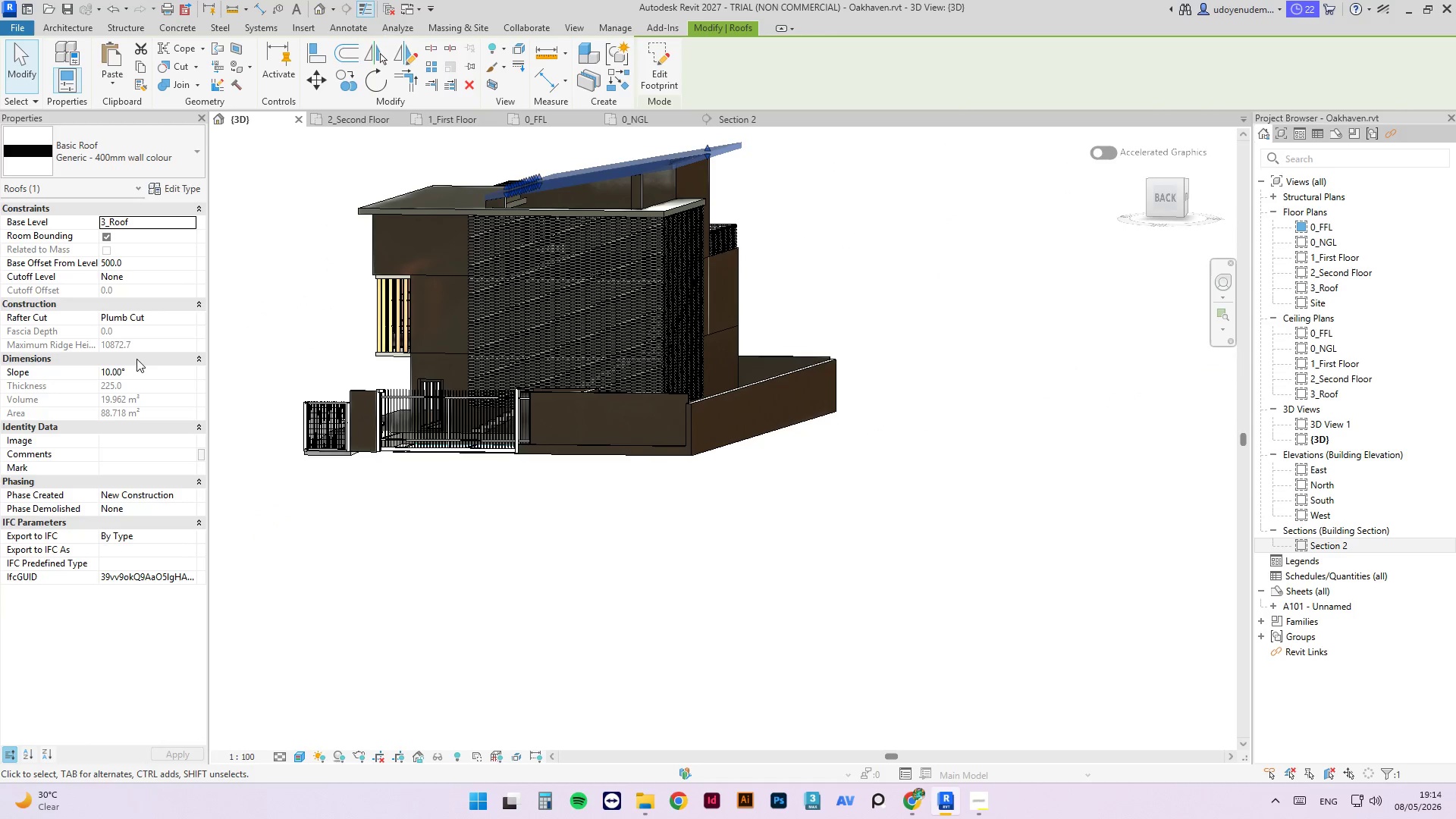 
left_click([140, 371])
 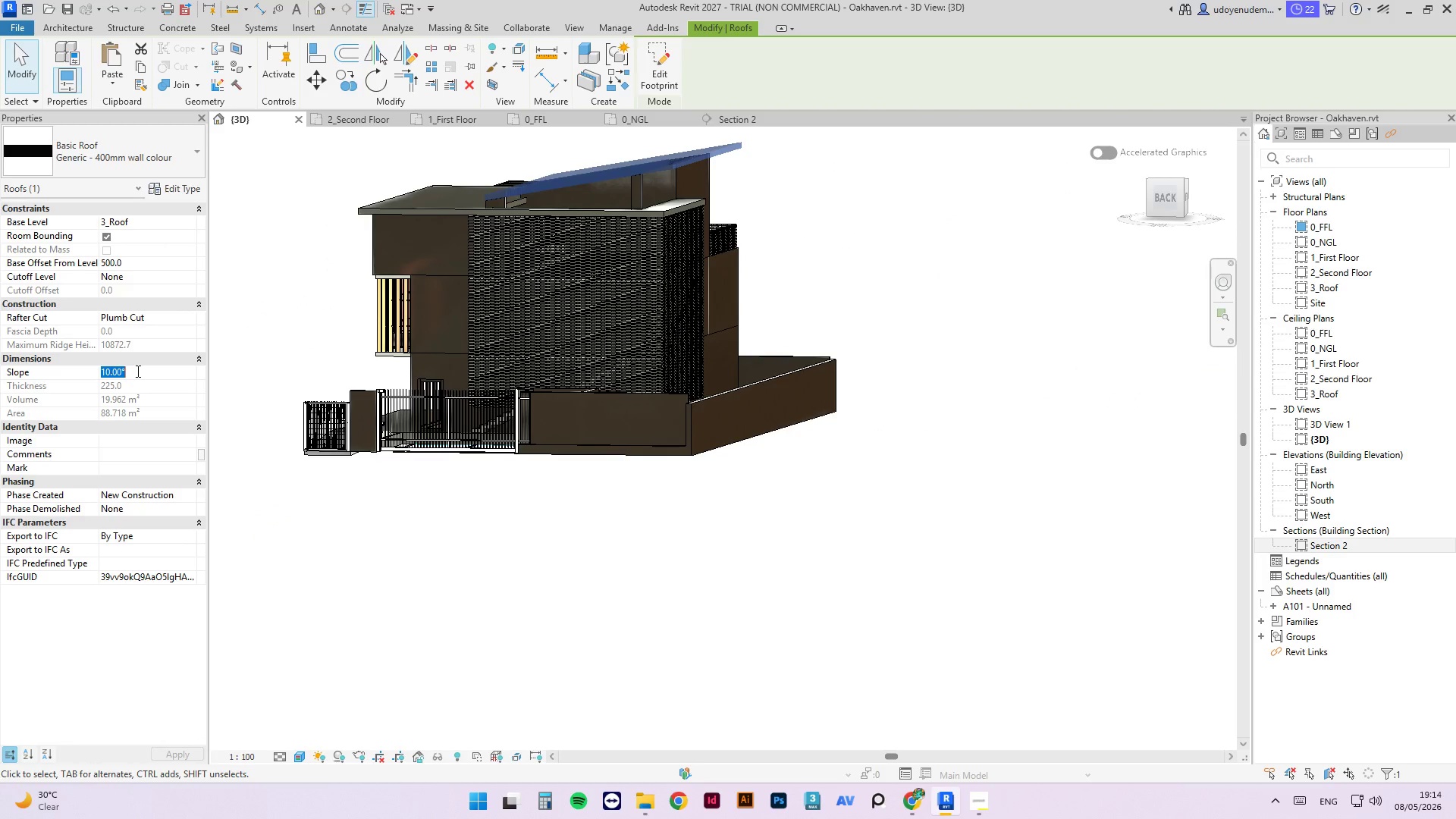 
key(Numpad5)
 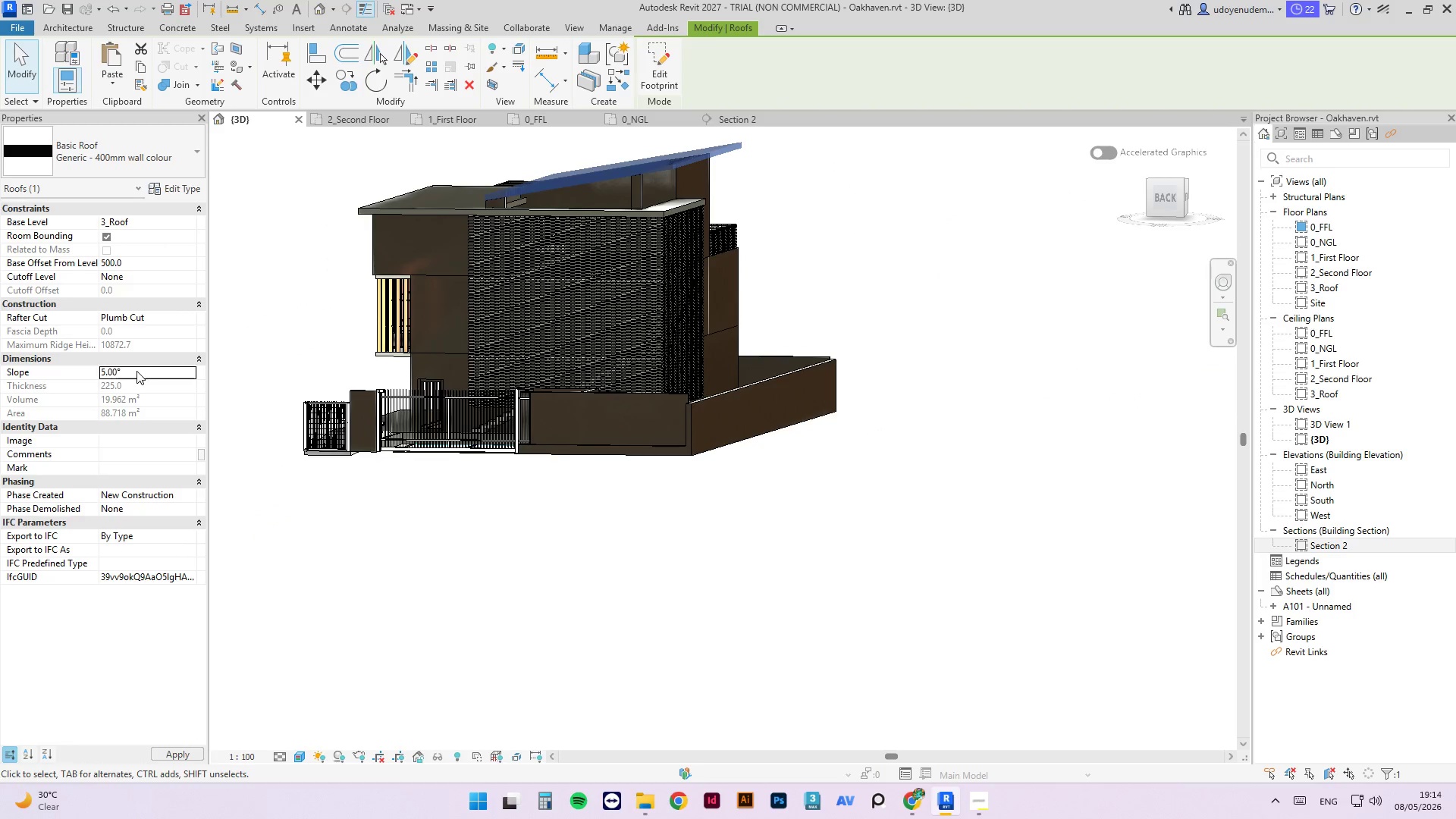 
key(NumpadEnter)
 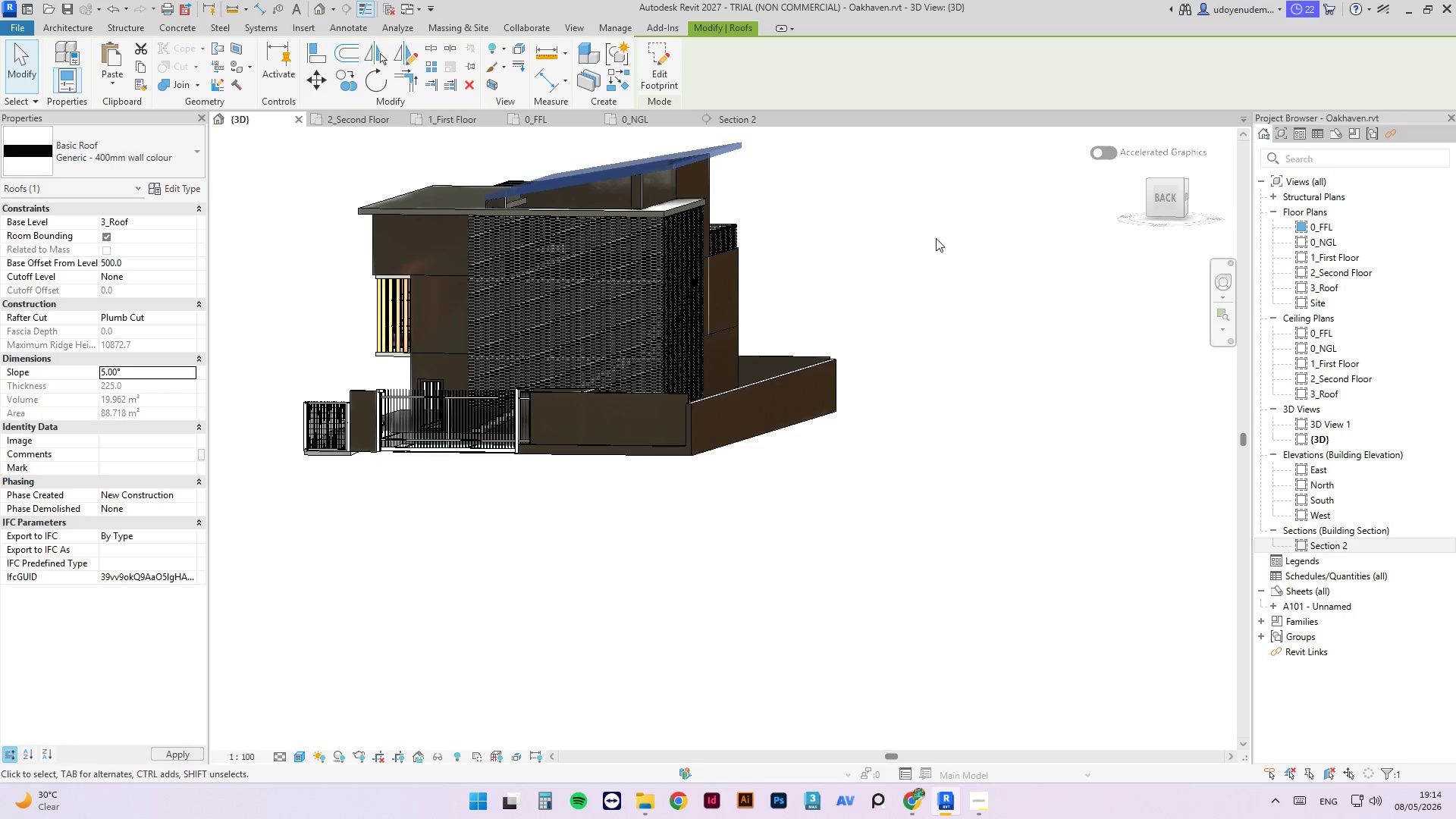 
left_click([936, 238])
 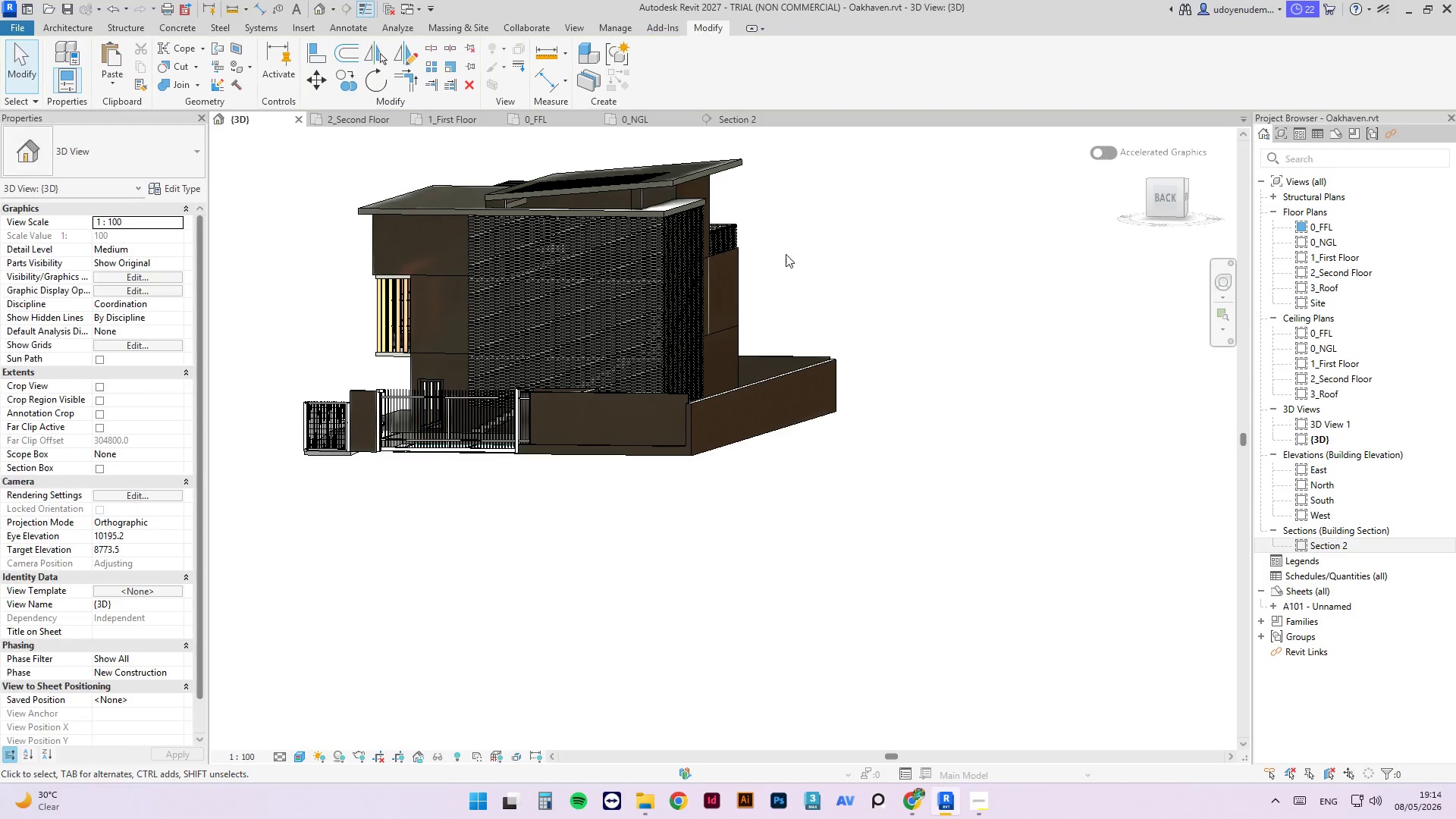 
hold_key(key=ShiftLeft, duration=7.24)
 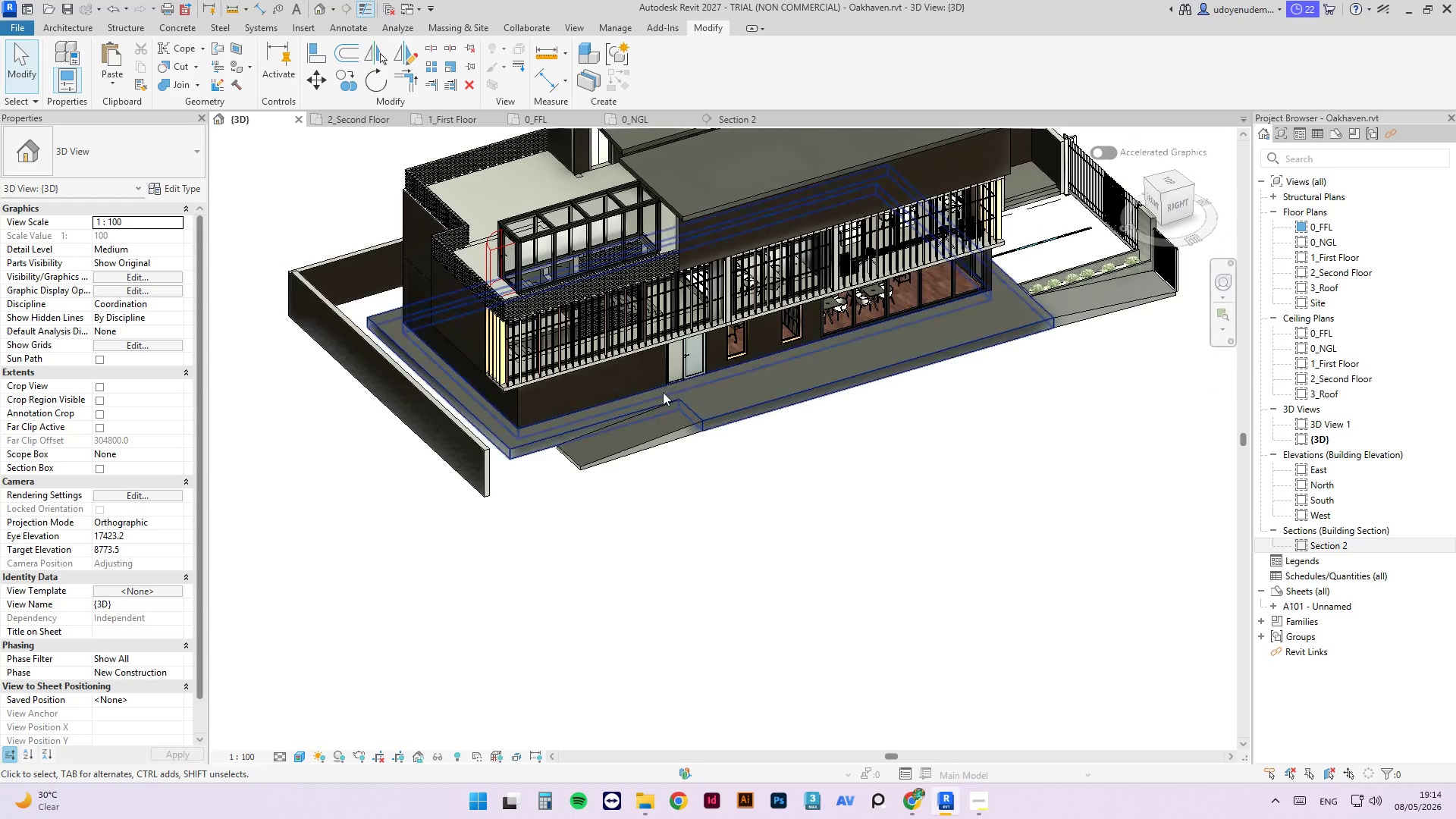 
scroll: coordinate [497, 394], scroll_direction: up, amount: 9.0
 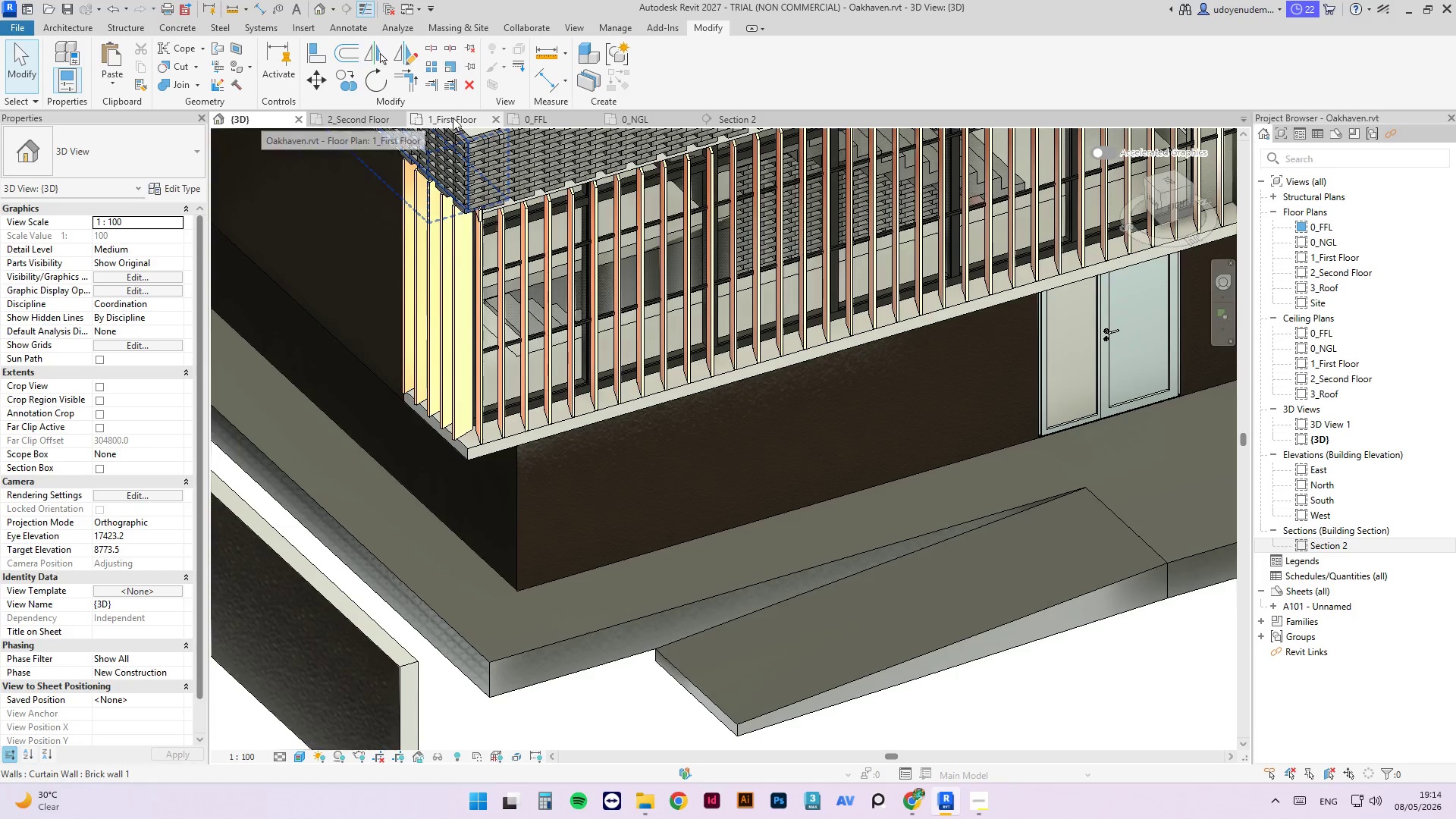 
left_click([434, 121])
 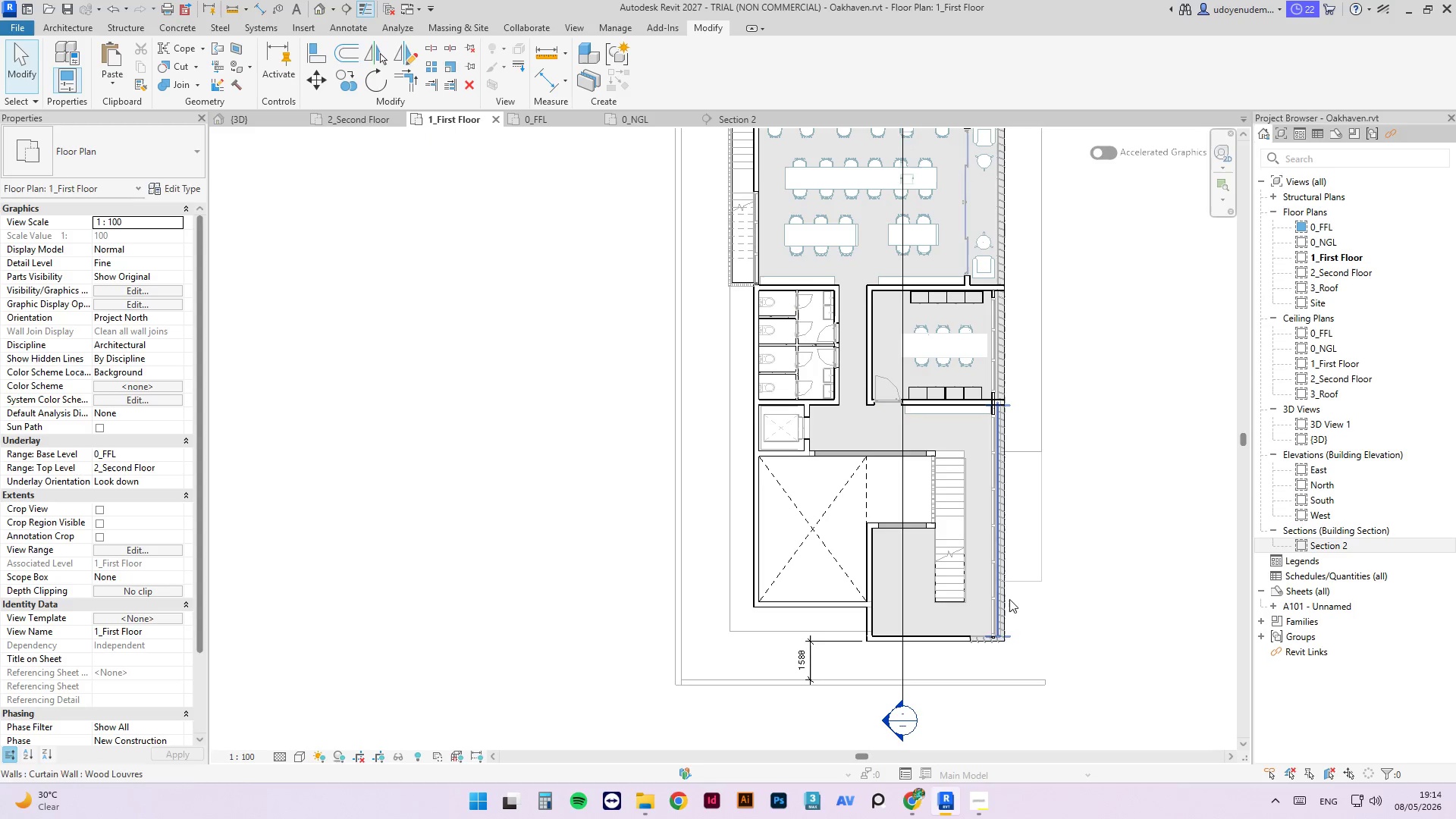 
scroll: coordinate [993, 643], scroll_direction: up, amount: 9.0
 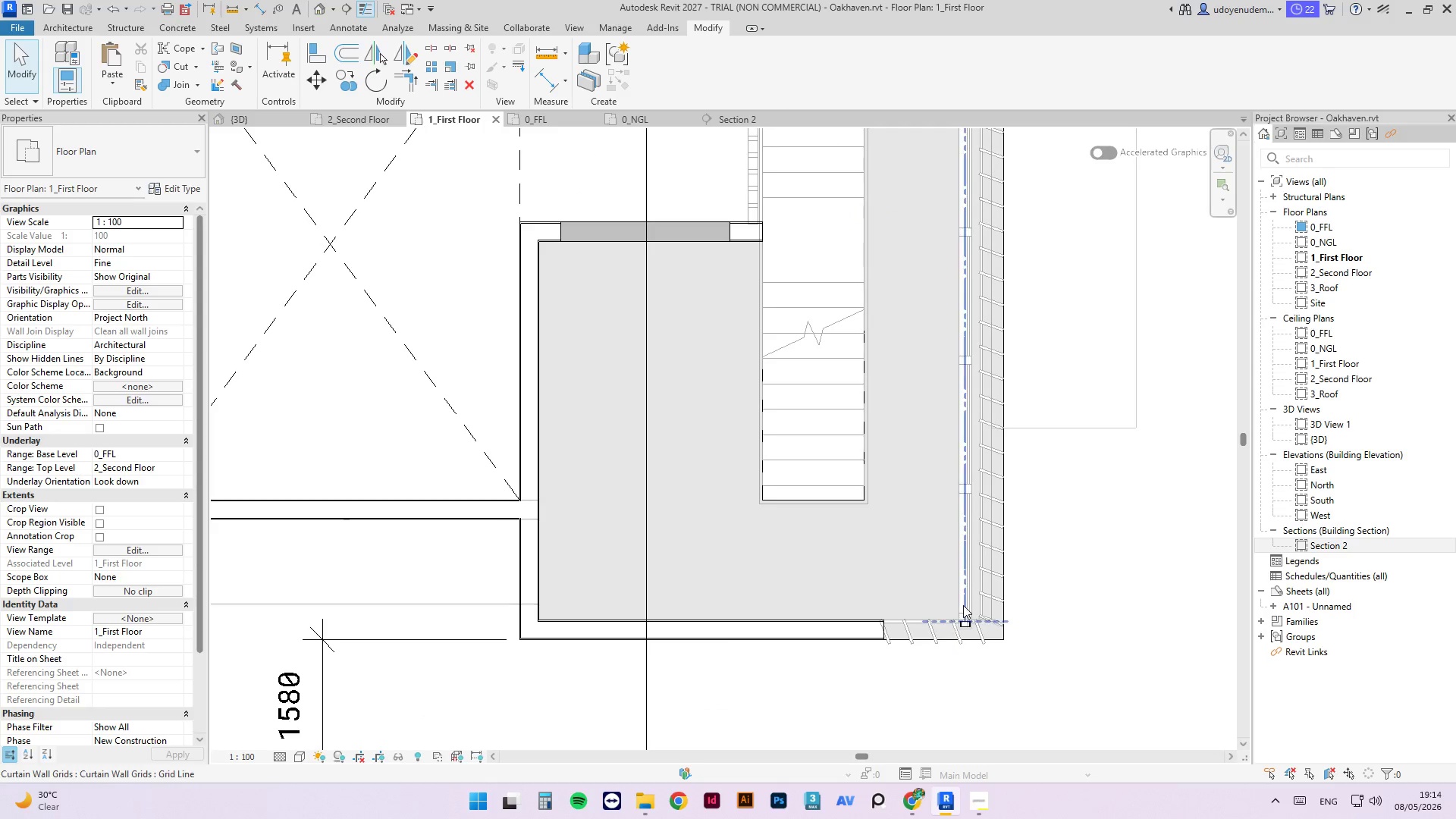 
left_click([965, 605])
 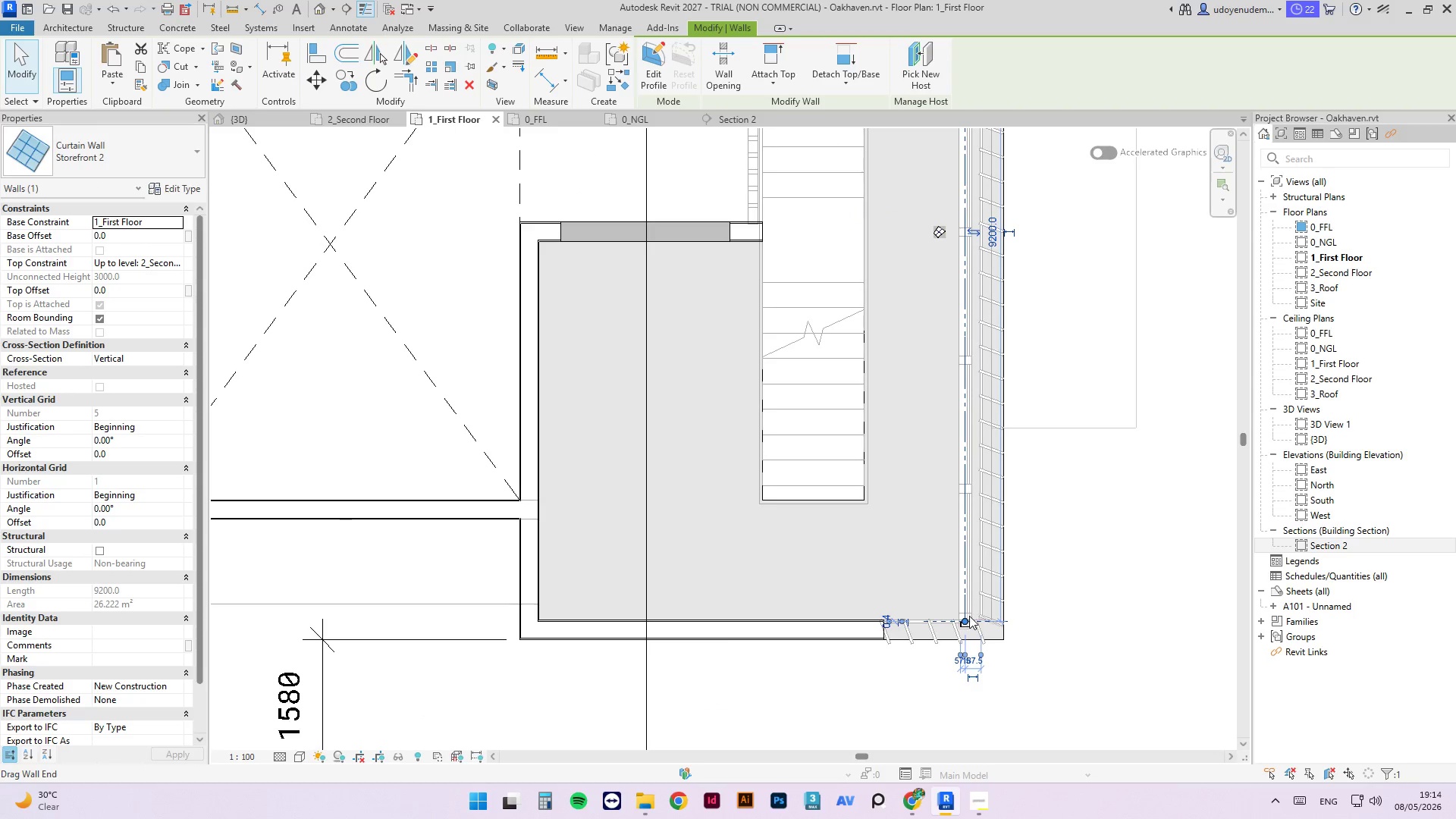 
key(Escape)
 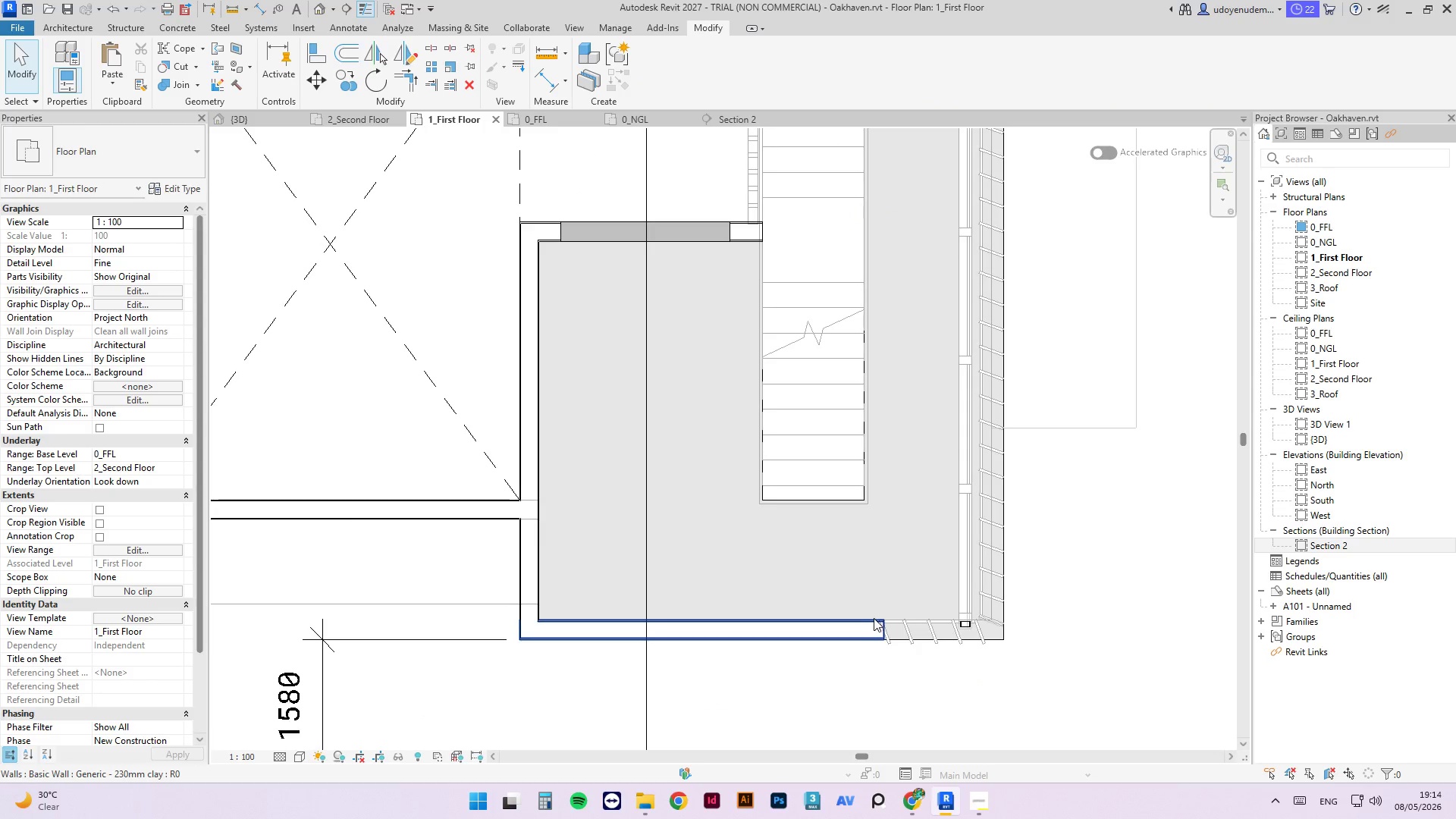 
left_click([871, 619])
 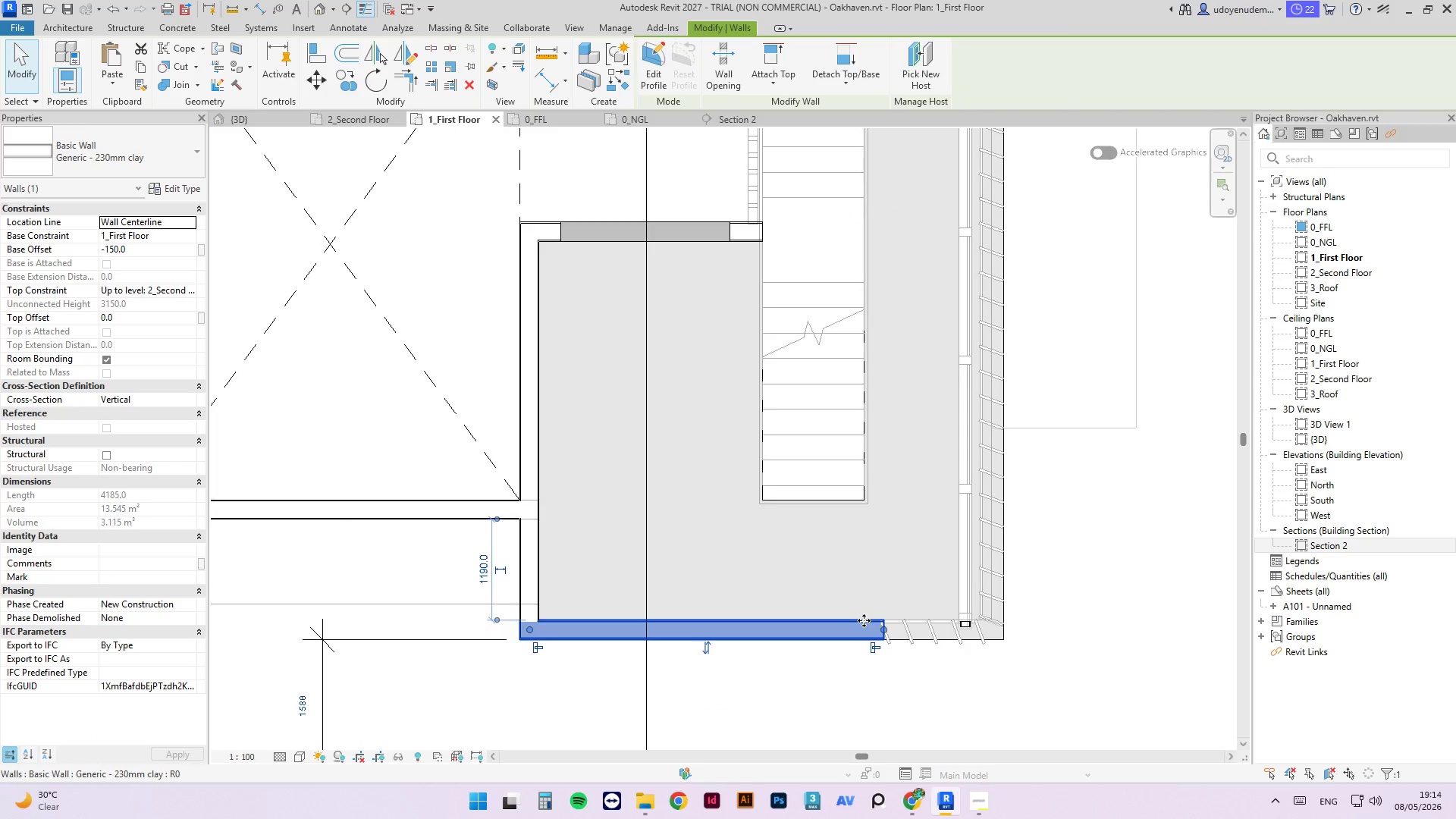 
key(Delete)
 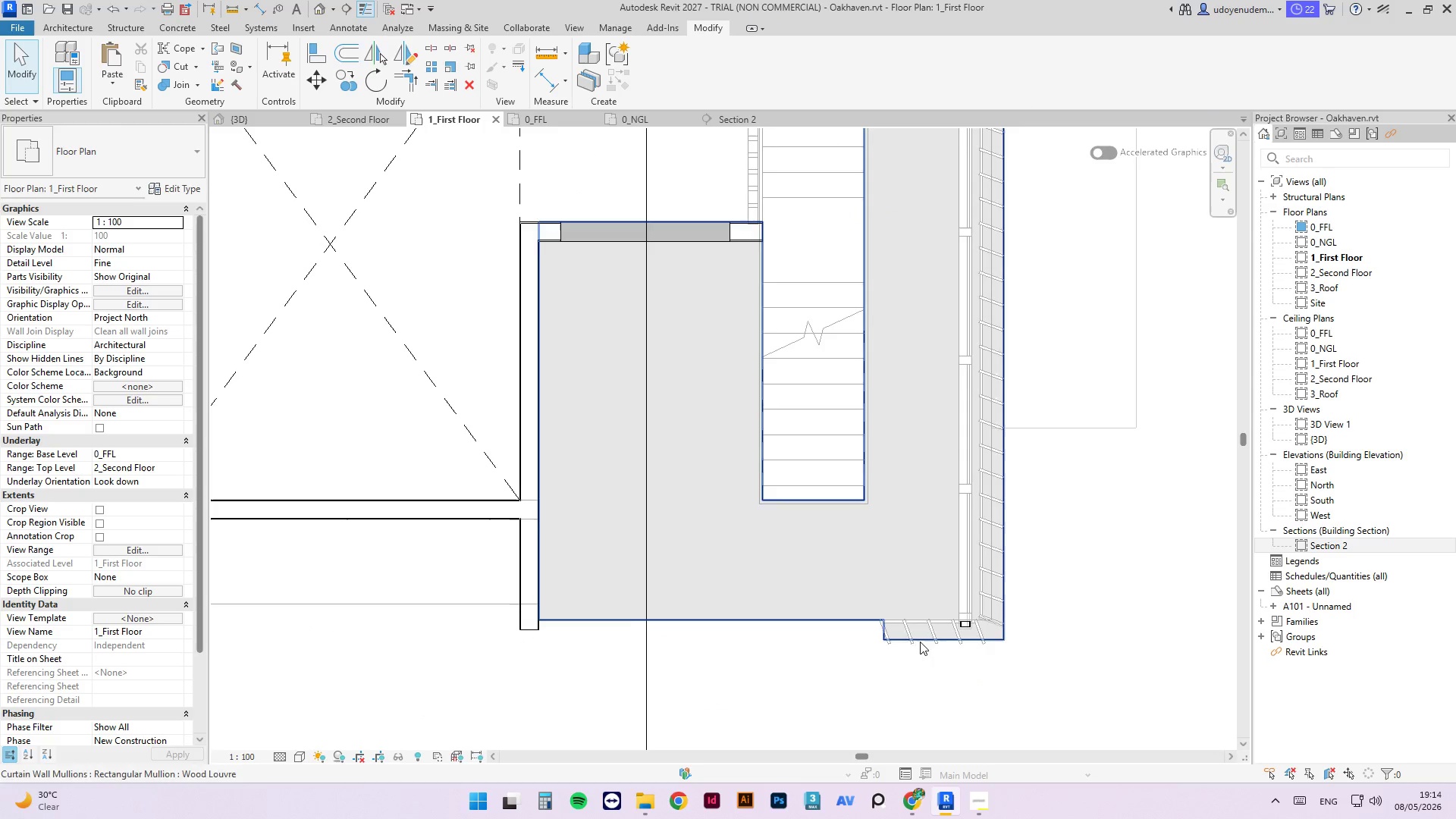 
scroll: coordinate [915, 643], scroll_direction: up, amount: 2.0
 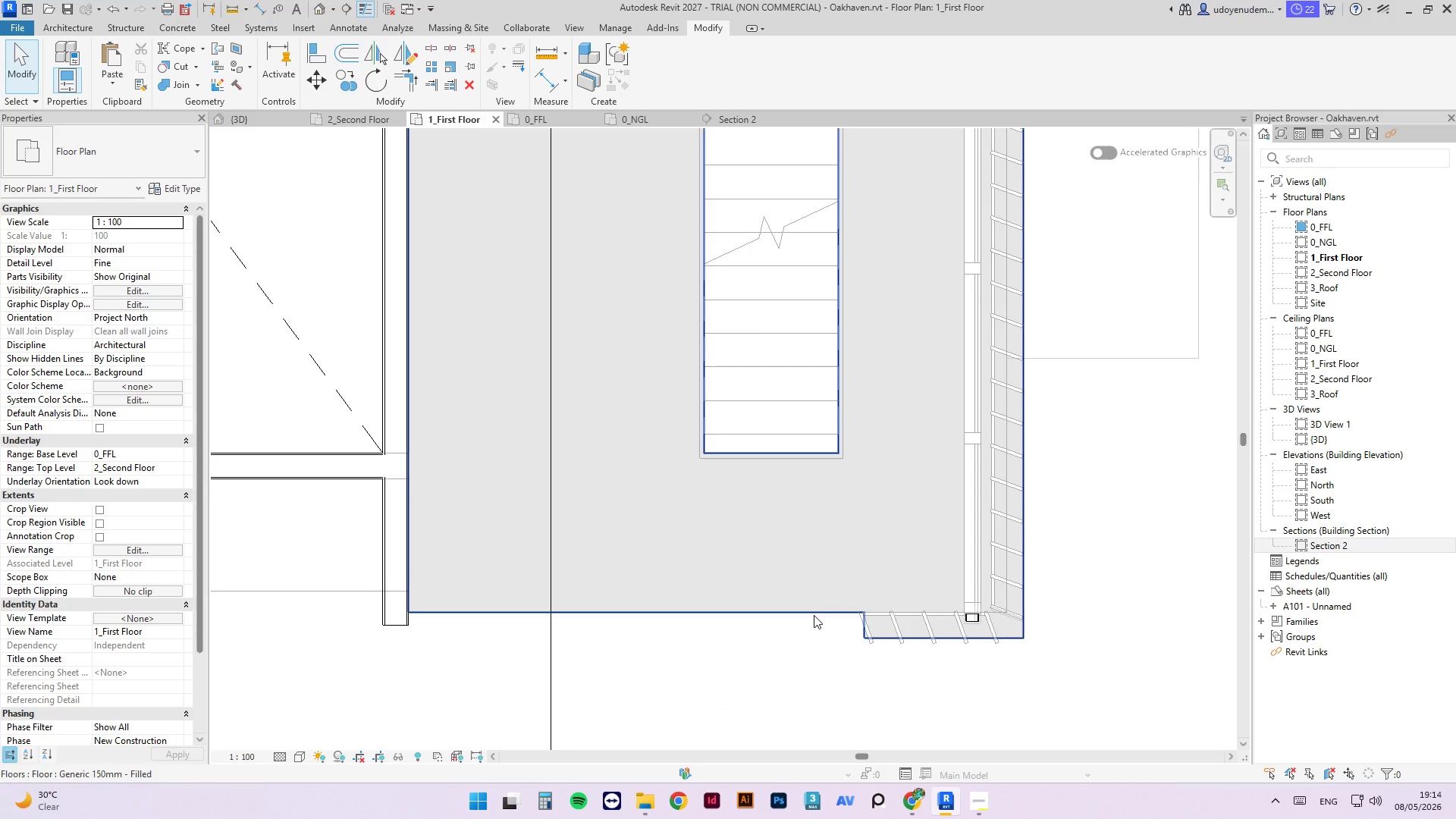 
left_click_drag(start_coordinate=[814, 615], to_coordinate=[987, 802])
 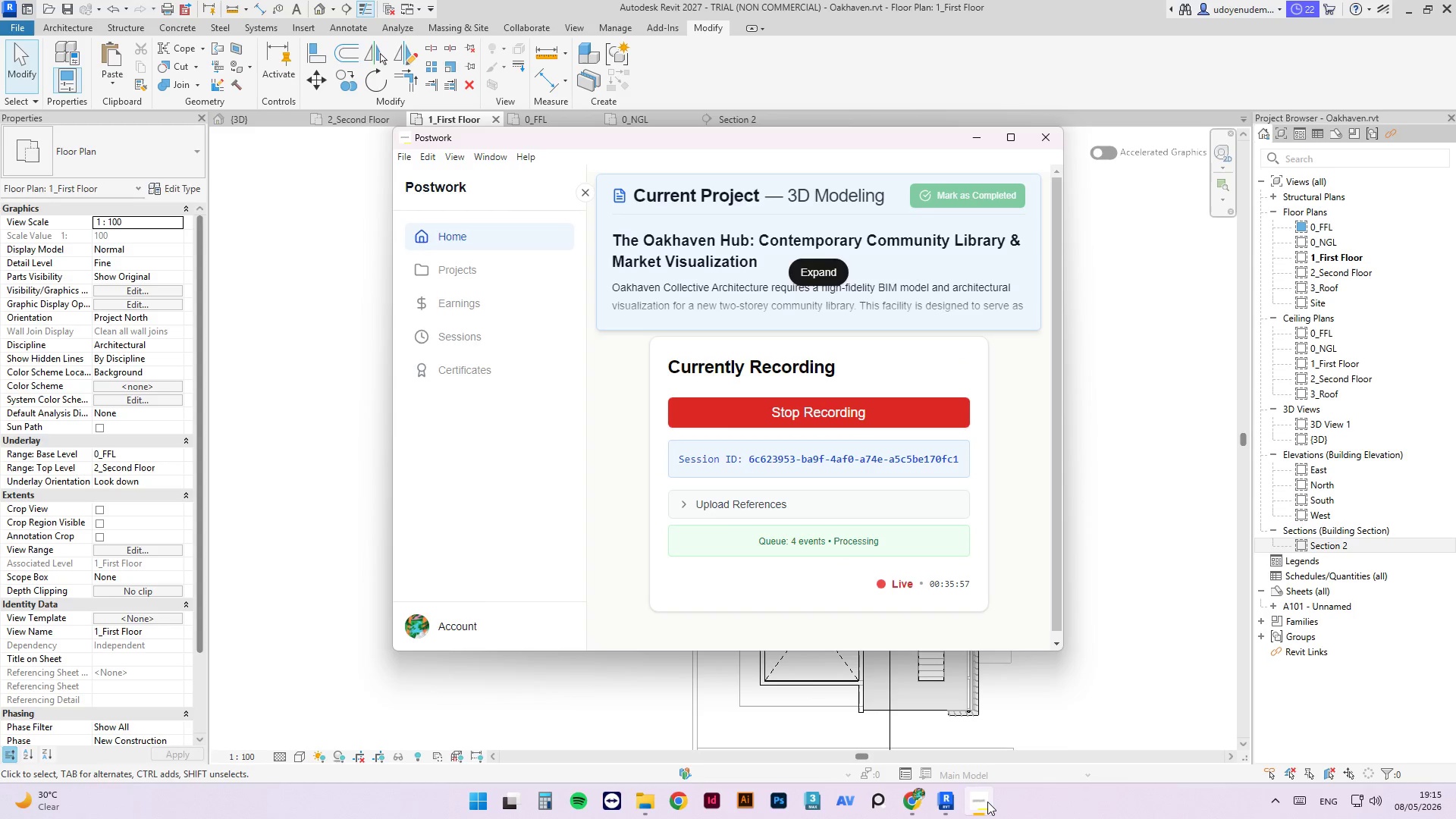 
scroll: coordinate [870, 643], scroll_direction: down, amount: 9.0
 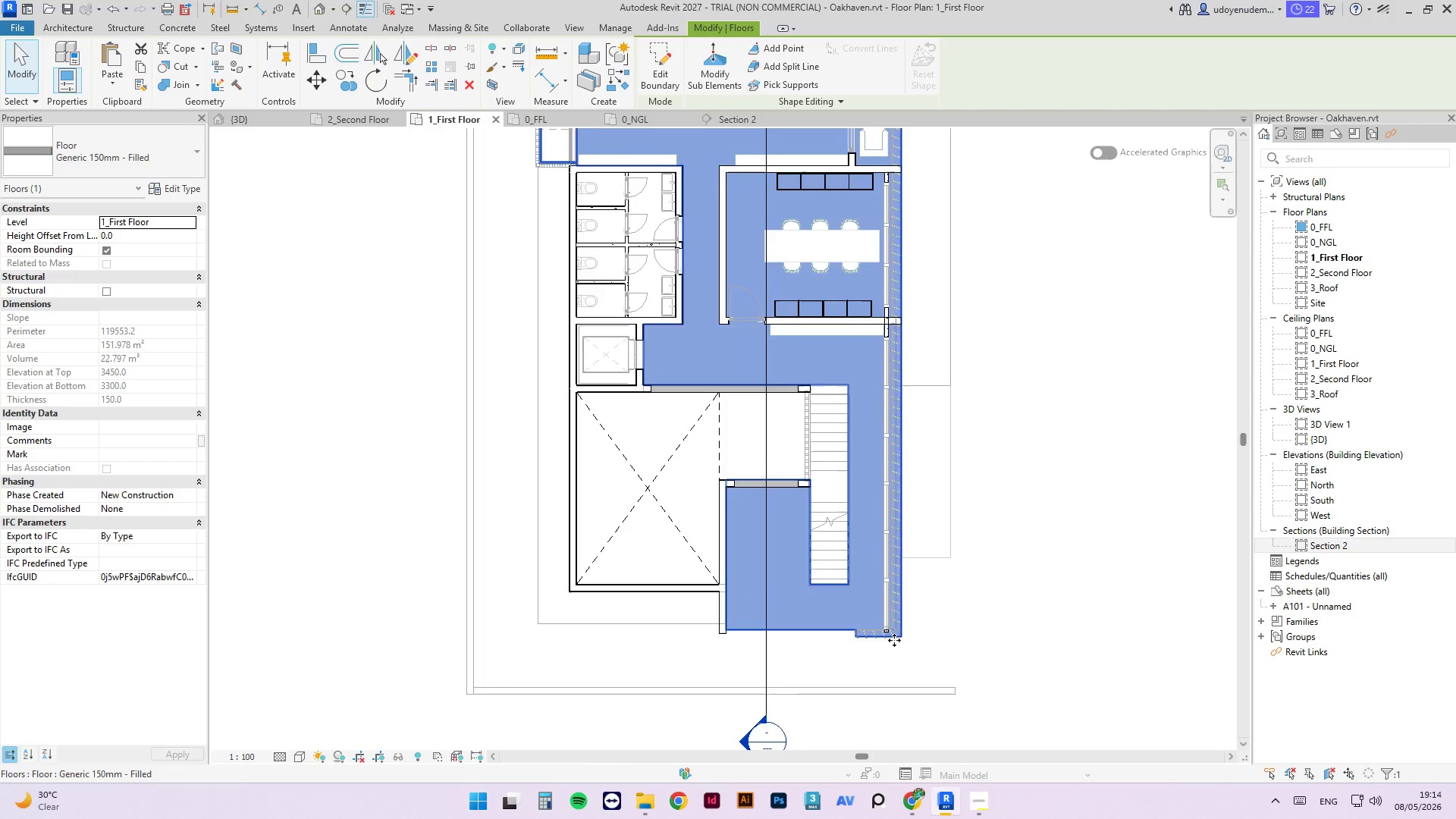 
key(Escape)
 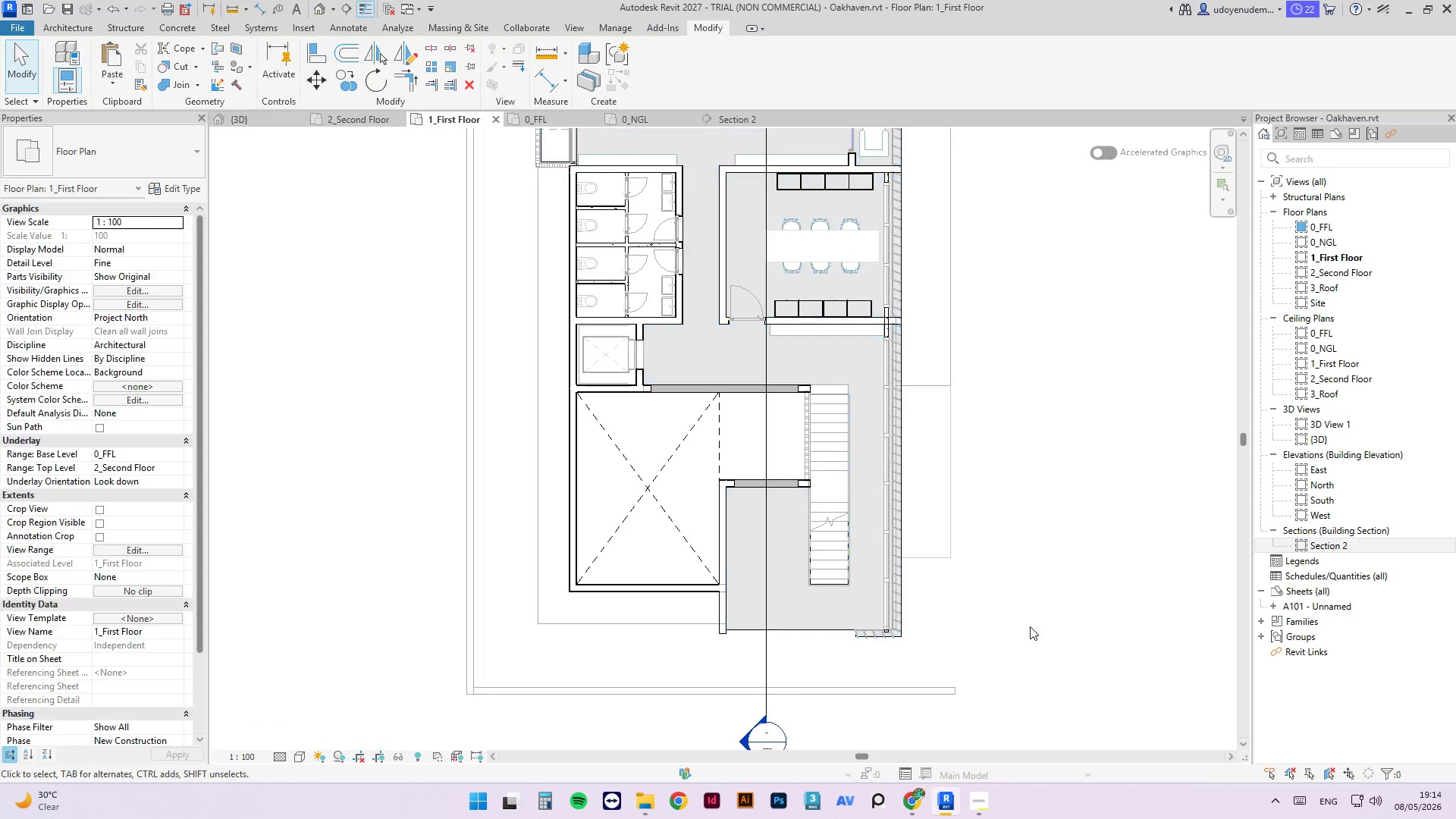 
key(Escape)
 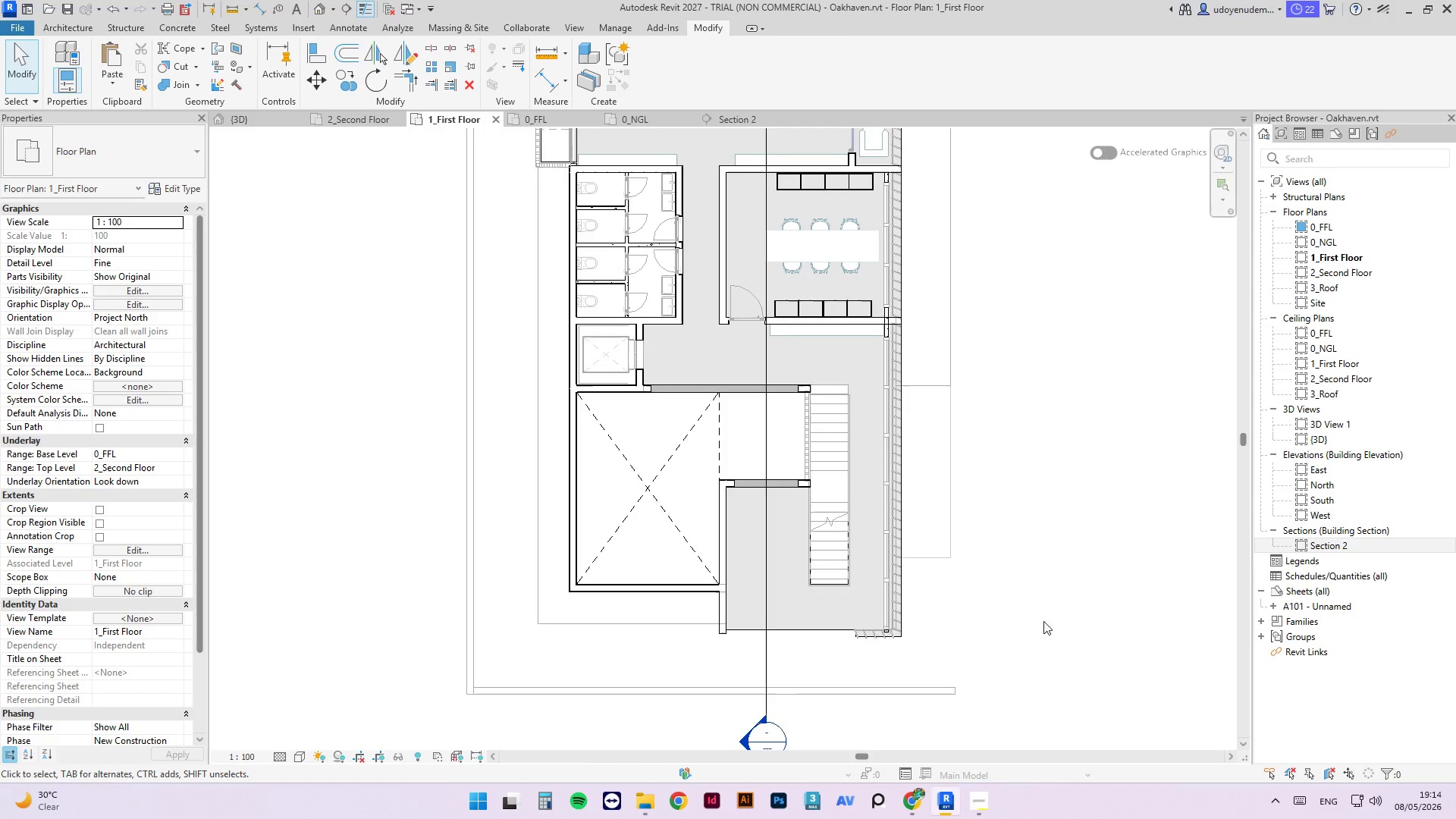 
scroll: coordinate [1050, 618], scroll_direction: down, amount: 5.0
 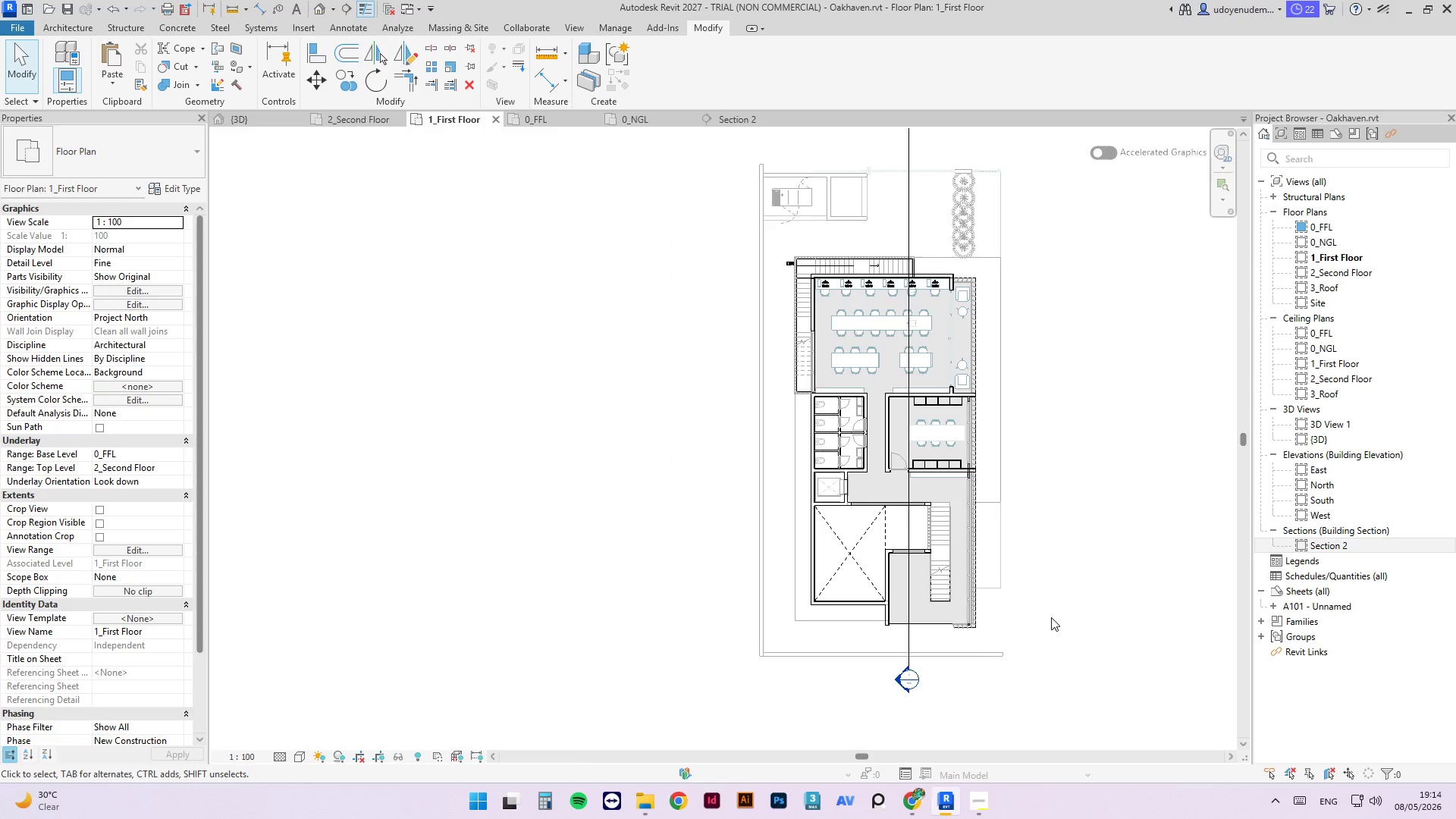 
scroll: coordinate [963, 604], scroll_direction: up, amount: 6.0
 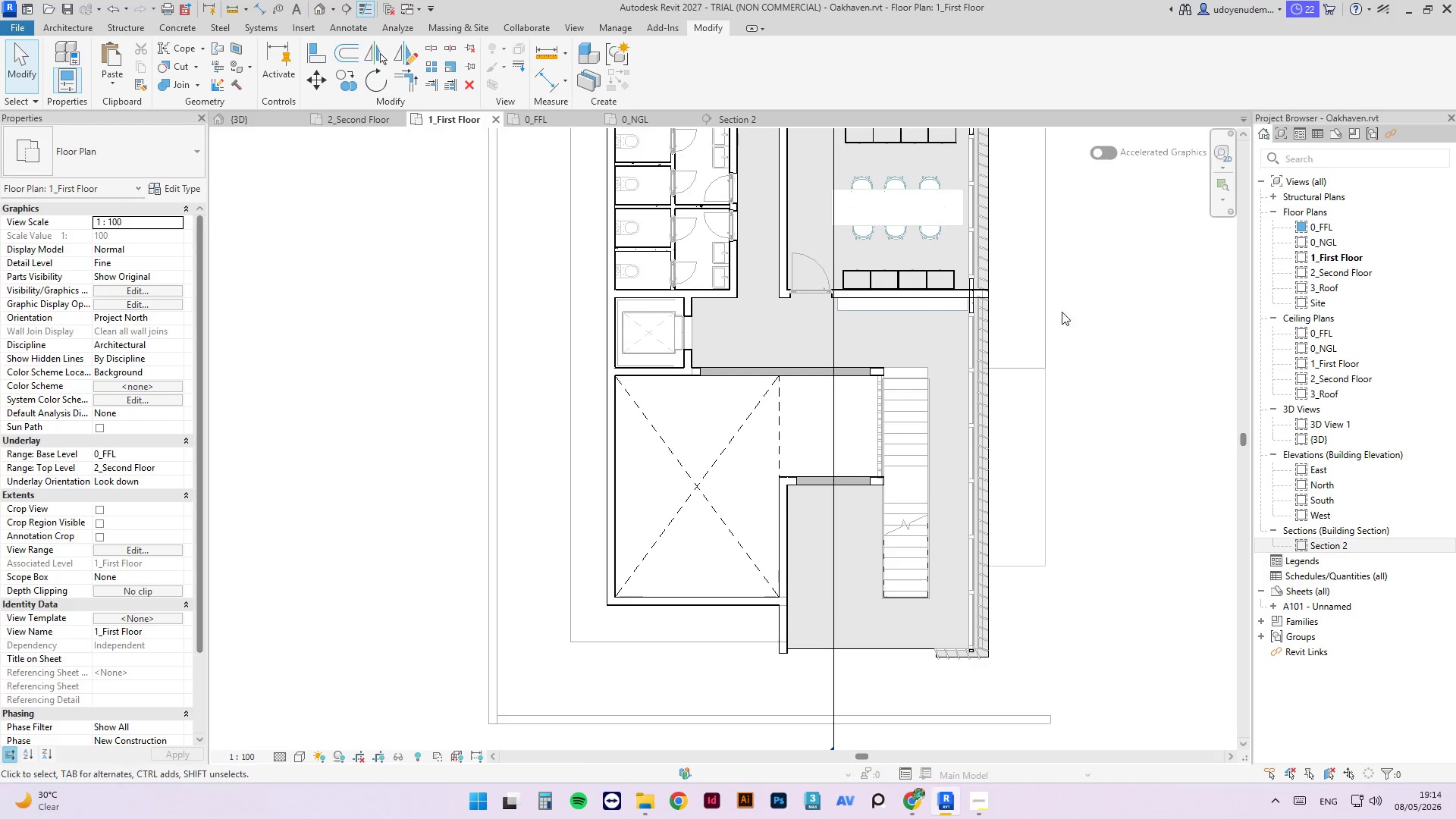 
scroll: coordinate [961, 300], scroll_direction: down, amount: 4.0
 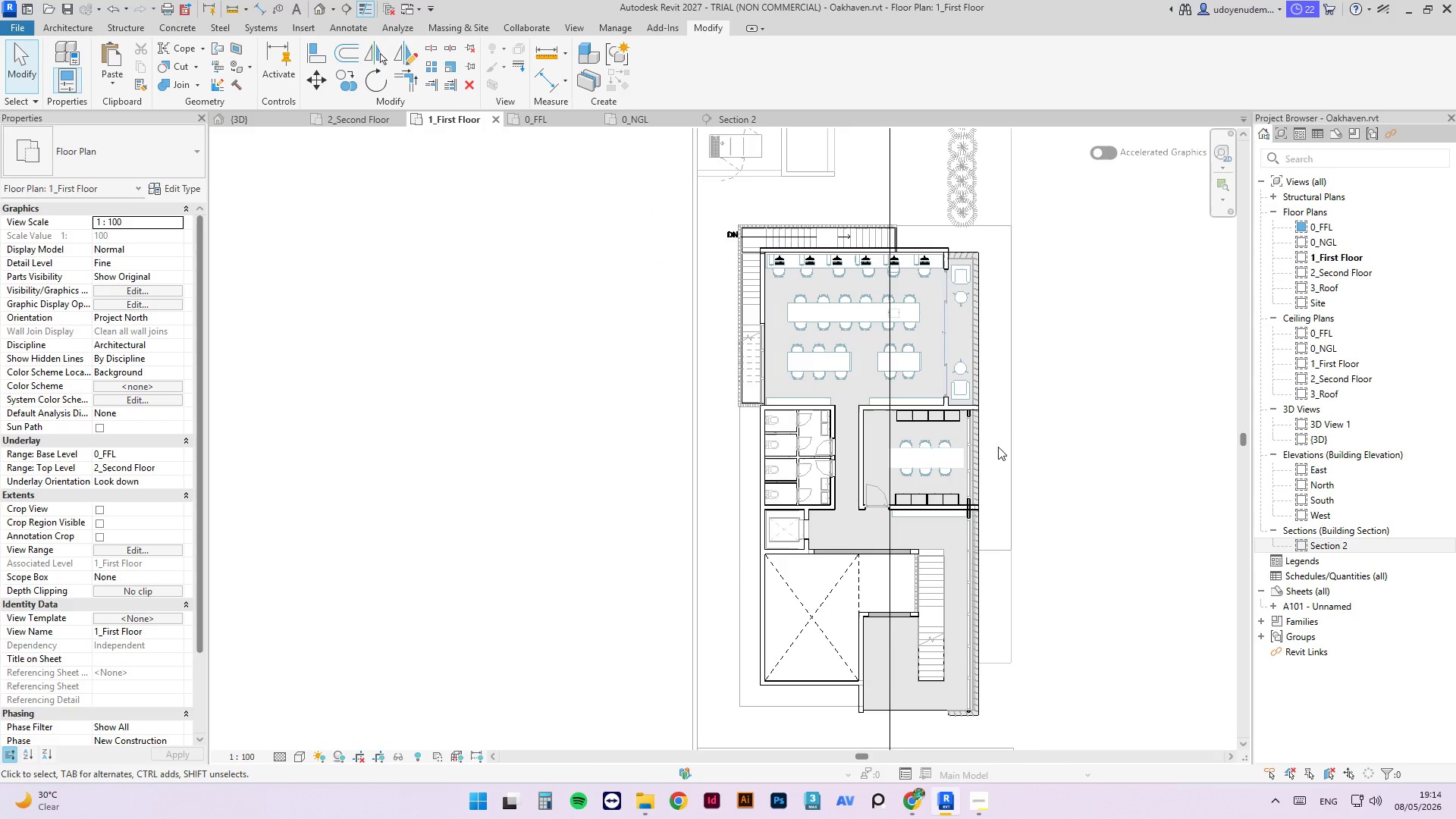 
scroll: coordinate [951, 672], scroll_direction: up, amount: 4.0
 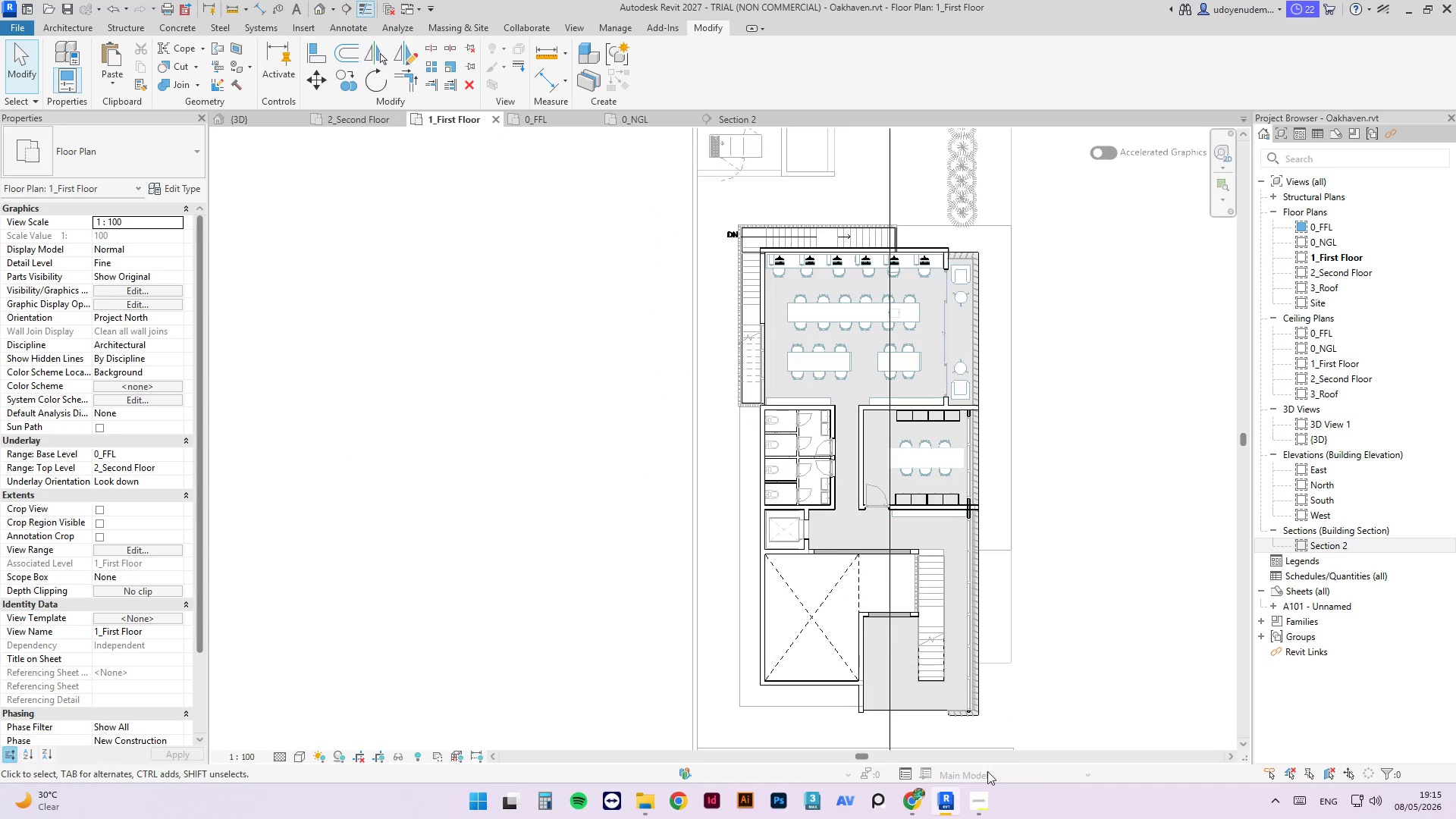 
left_click([987, 802])